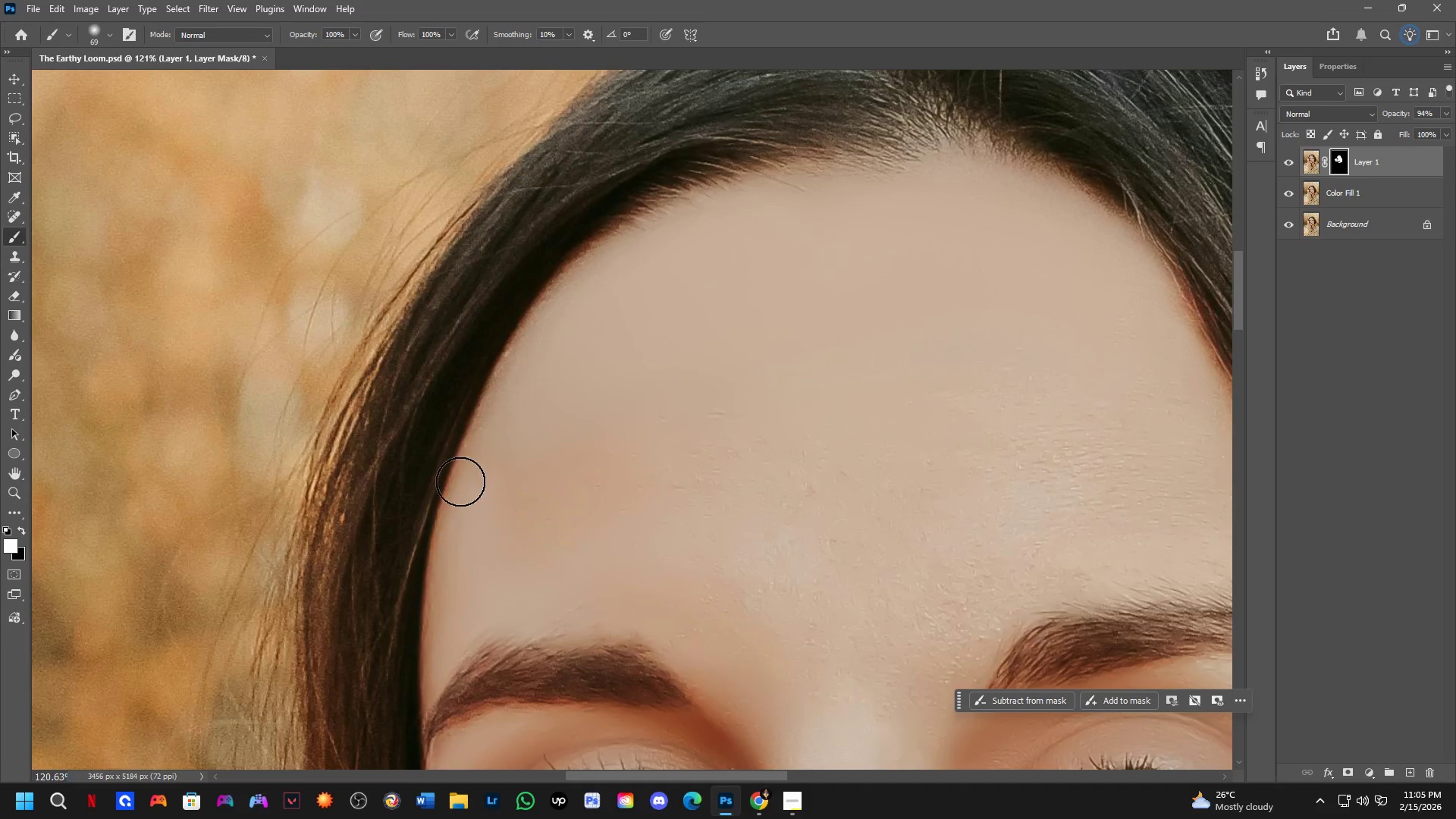 
left_click_drag(start_coordinate=[620, 330], to_coordinate=[601, 557])
 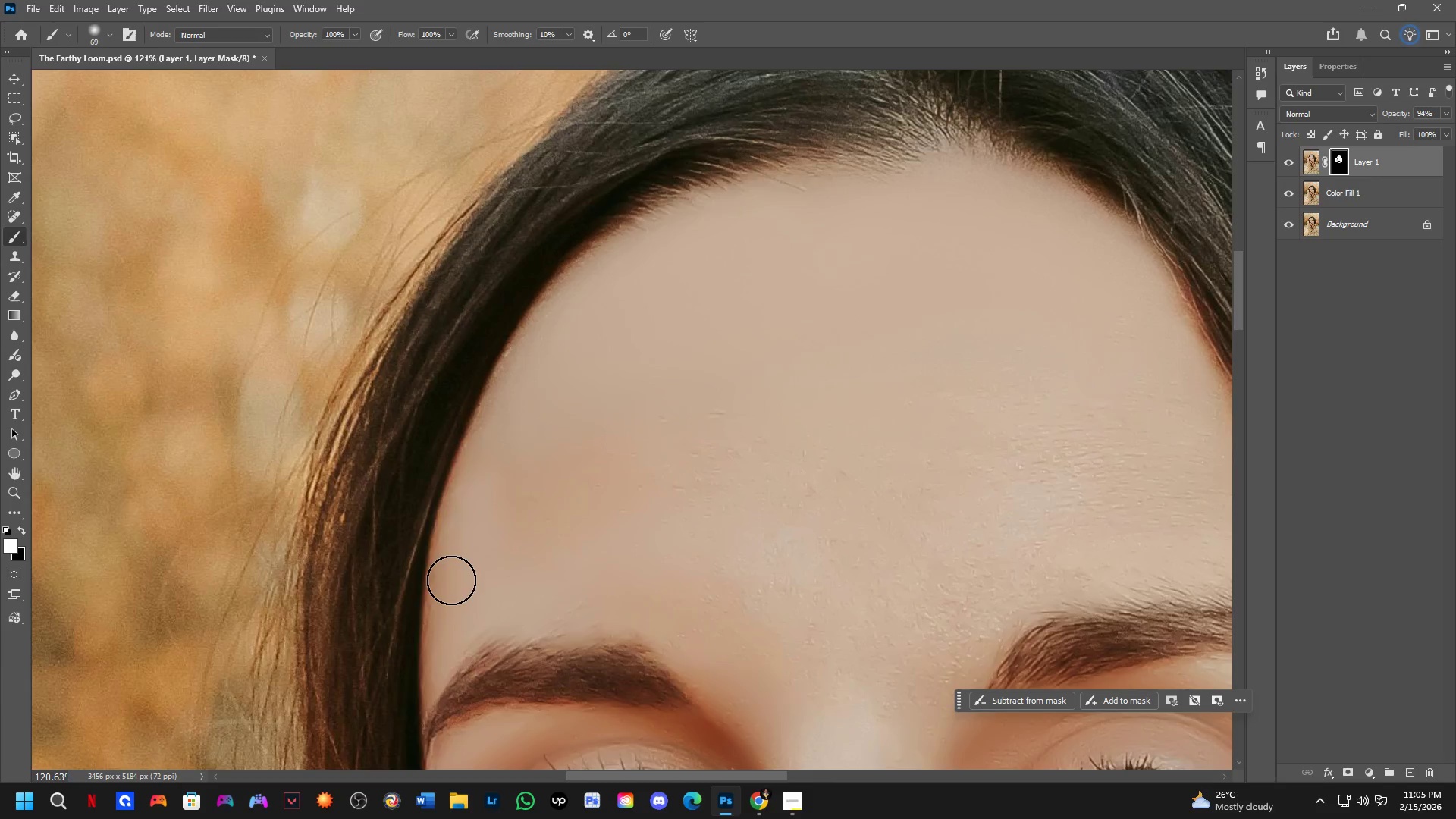 
left_click_drag(start_coordinate=[455, 565], to_coordinate=[831, 165])
 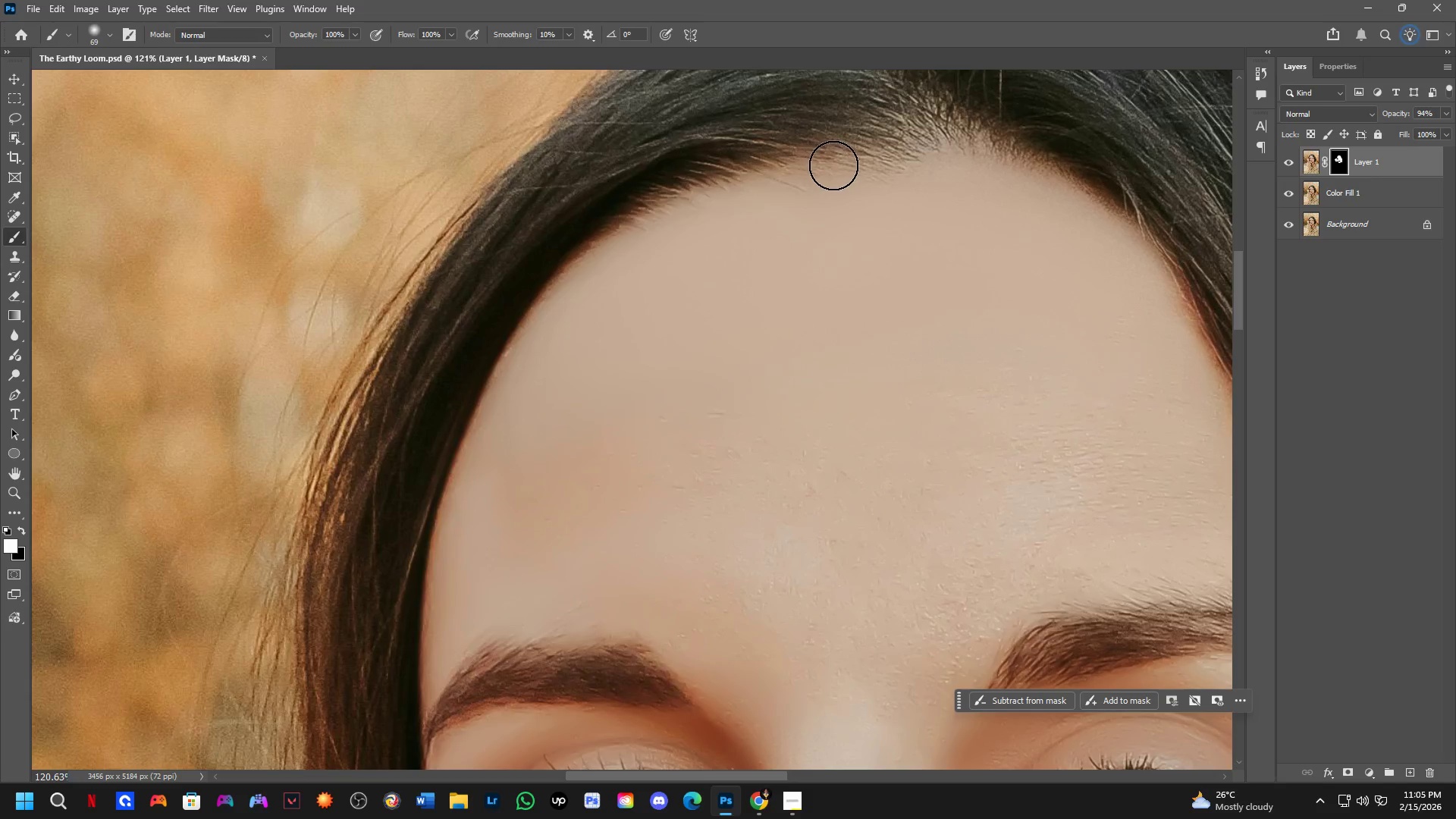 
hold_key(key=Space, duration=0.56)
 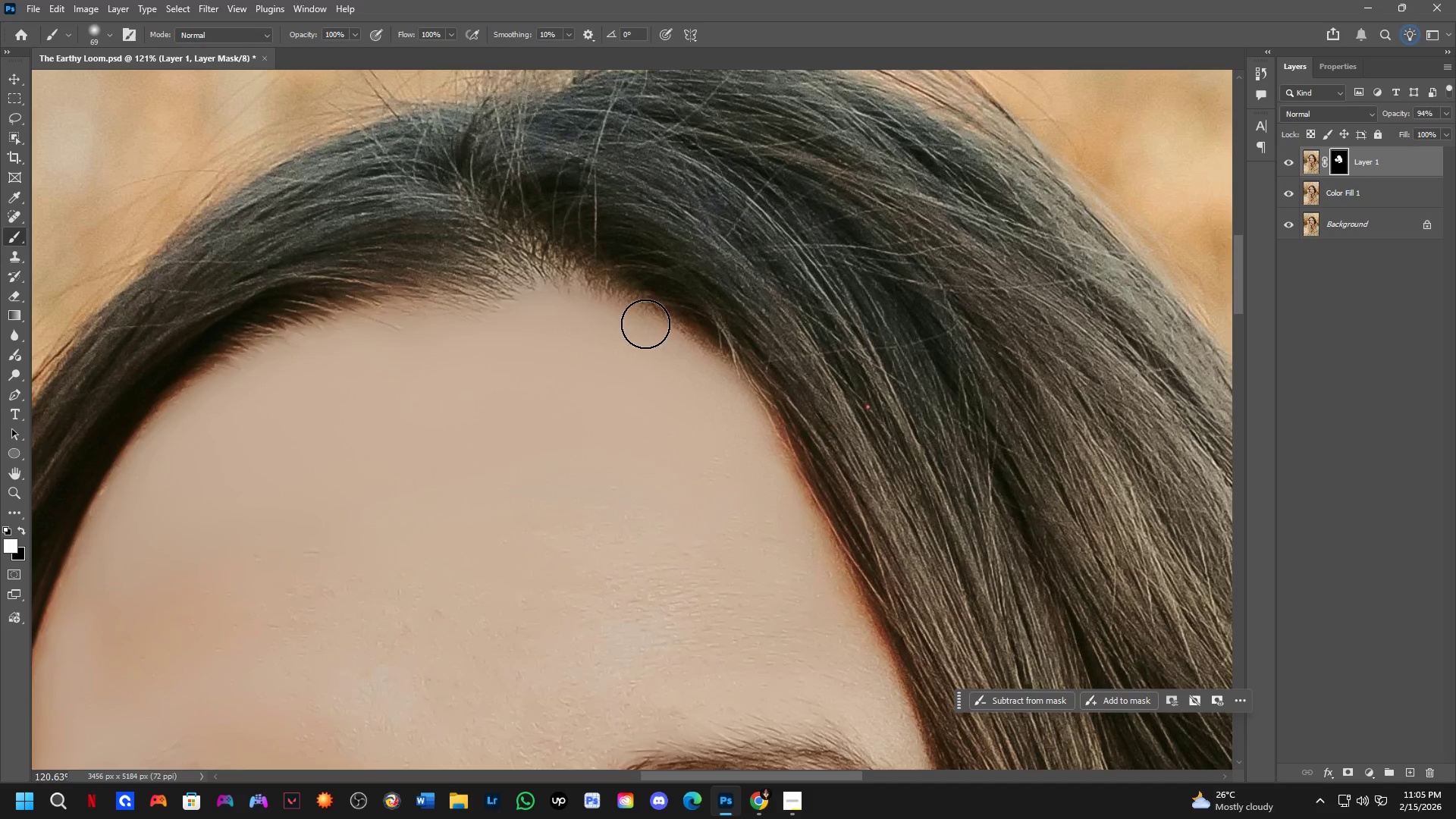 
left_click_drag(start_coordinate=[857, 201], to_coordinate=[452, 340])
 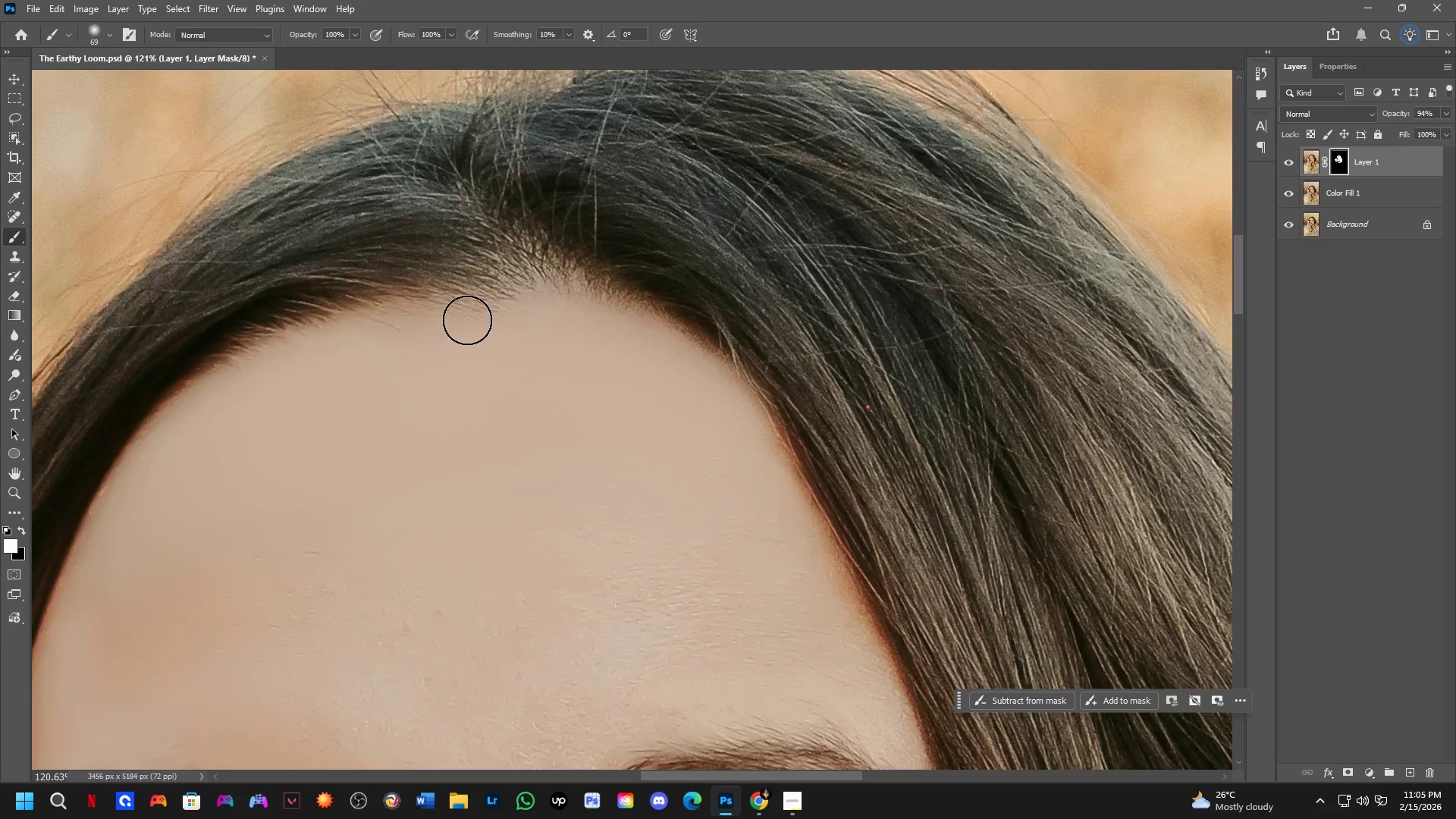 
left_click_drag(start_coordinate=[467, 320], to_coordinate=[805, 547])
 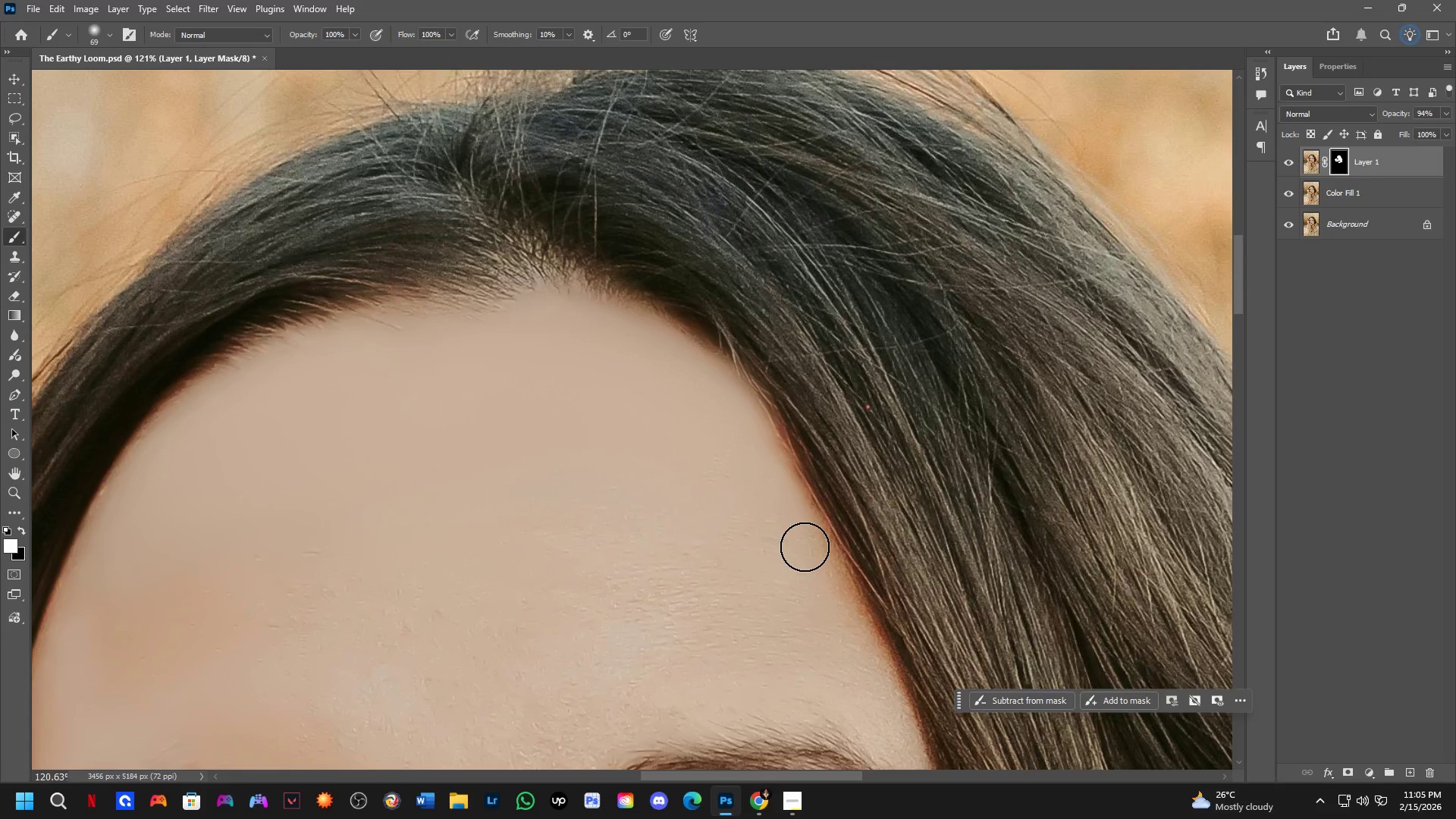 
hold_key(key=Space, duration=0.47)
 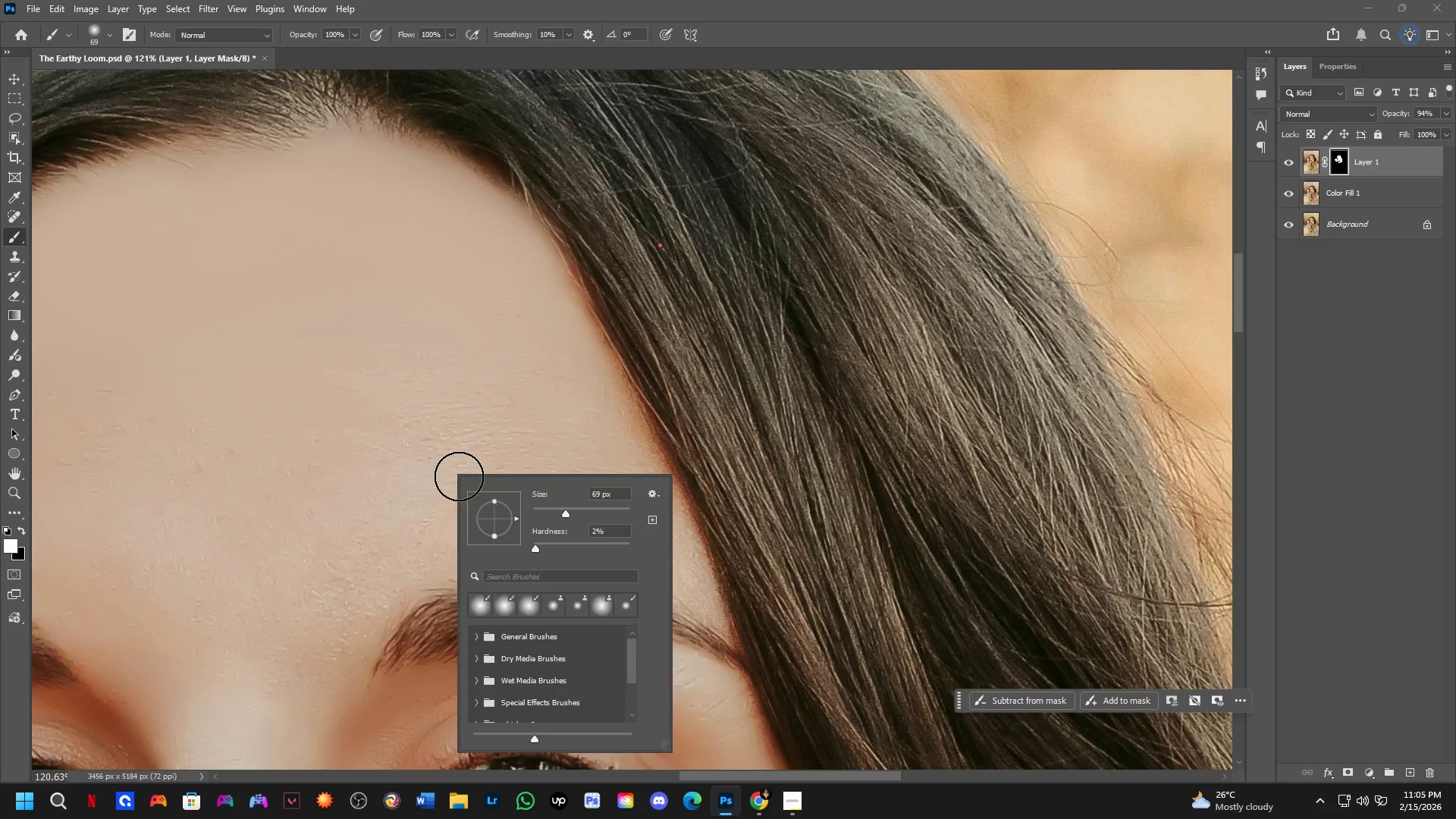 
left_click_drag(start_coordinate=[757, 528], to_coordinate=[549, 366])
 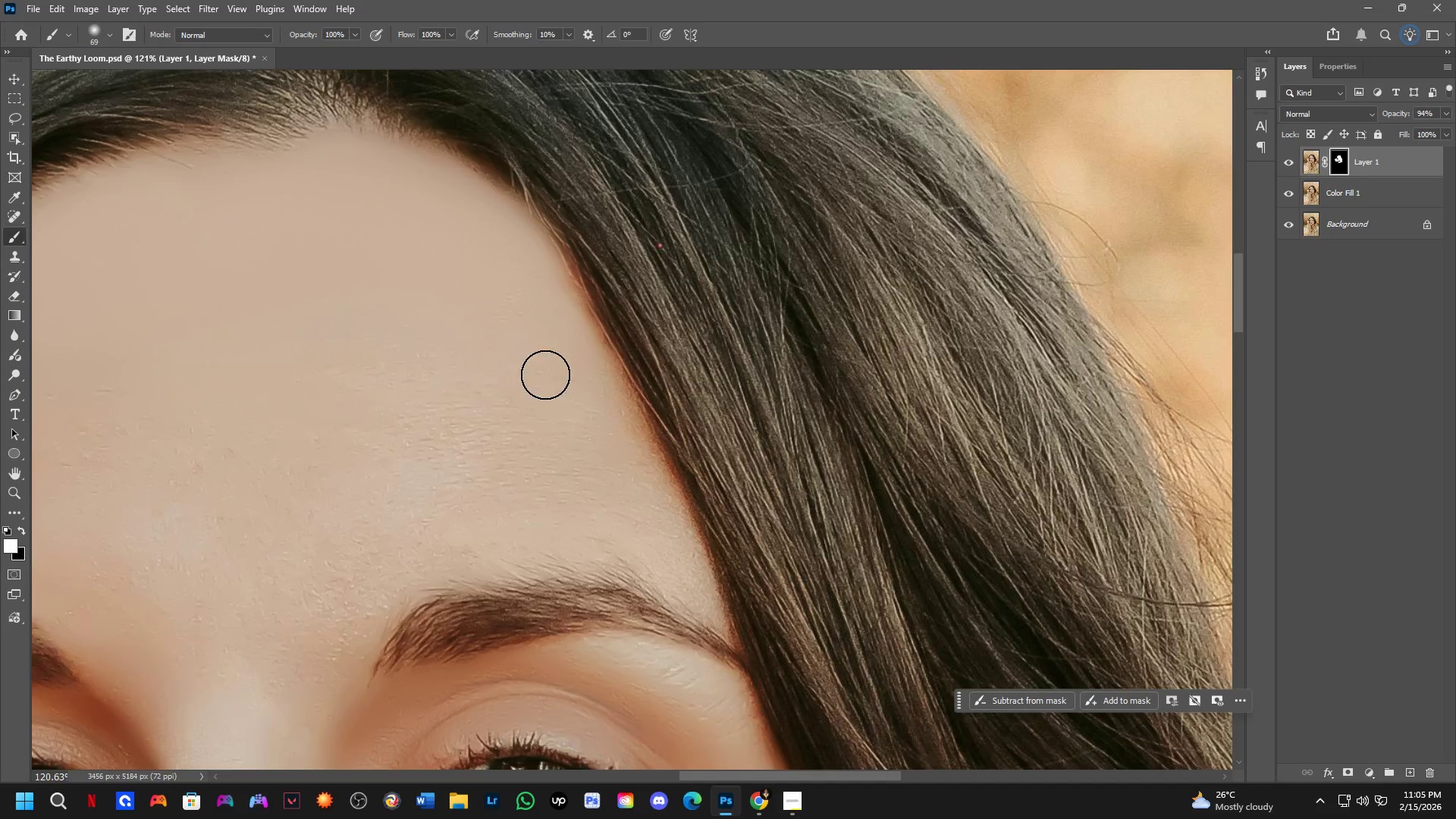 
left_click_drag(start_coordinate=[535, 384], to_coordinate=[397, 485])
 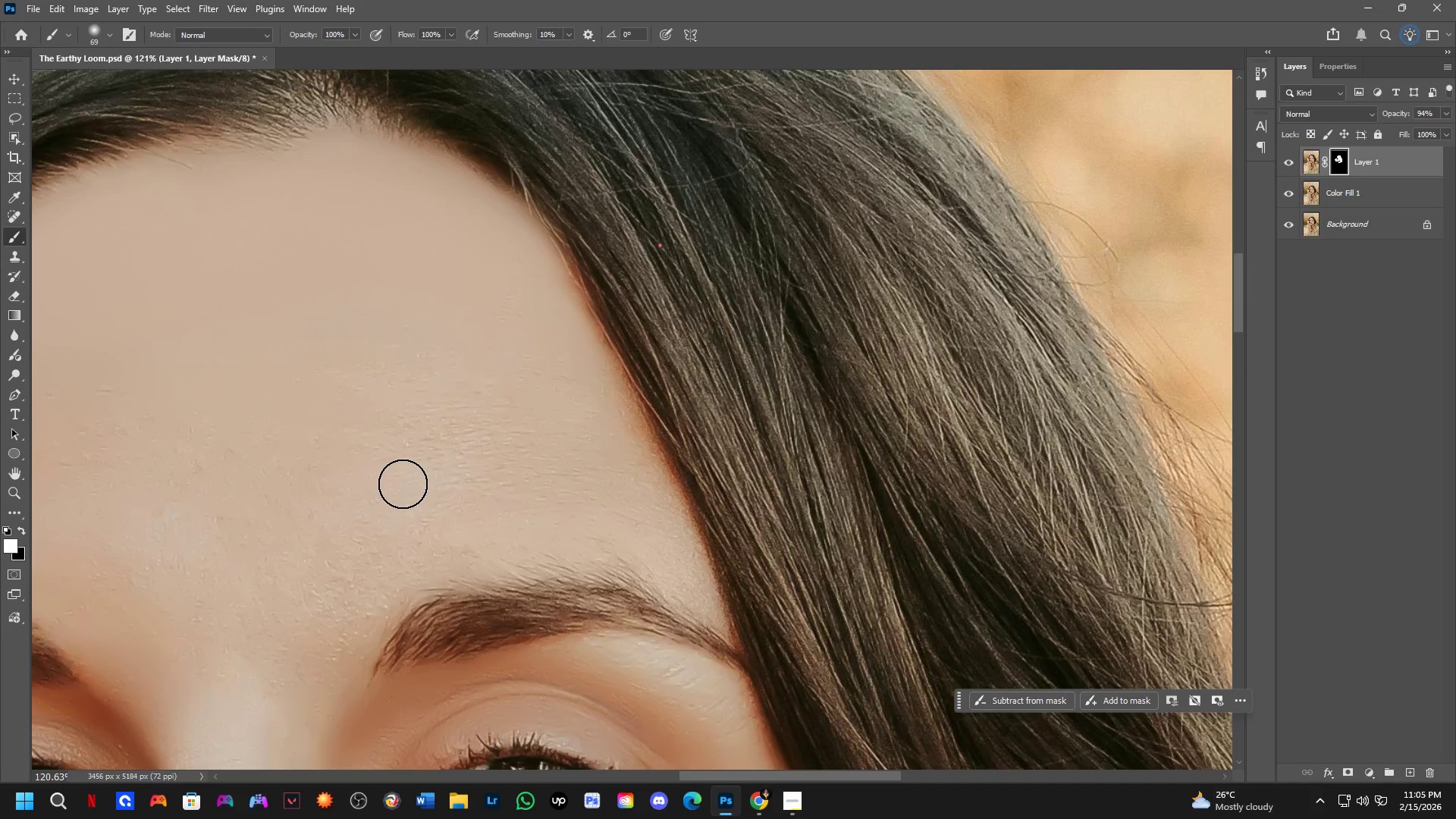 
key(Alt+AltLeft)
 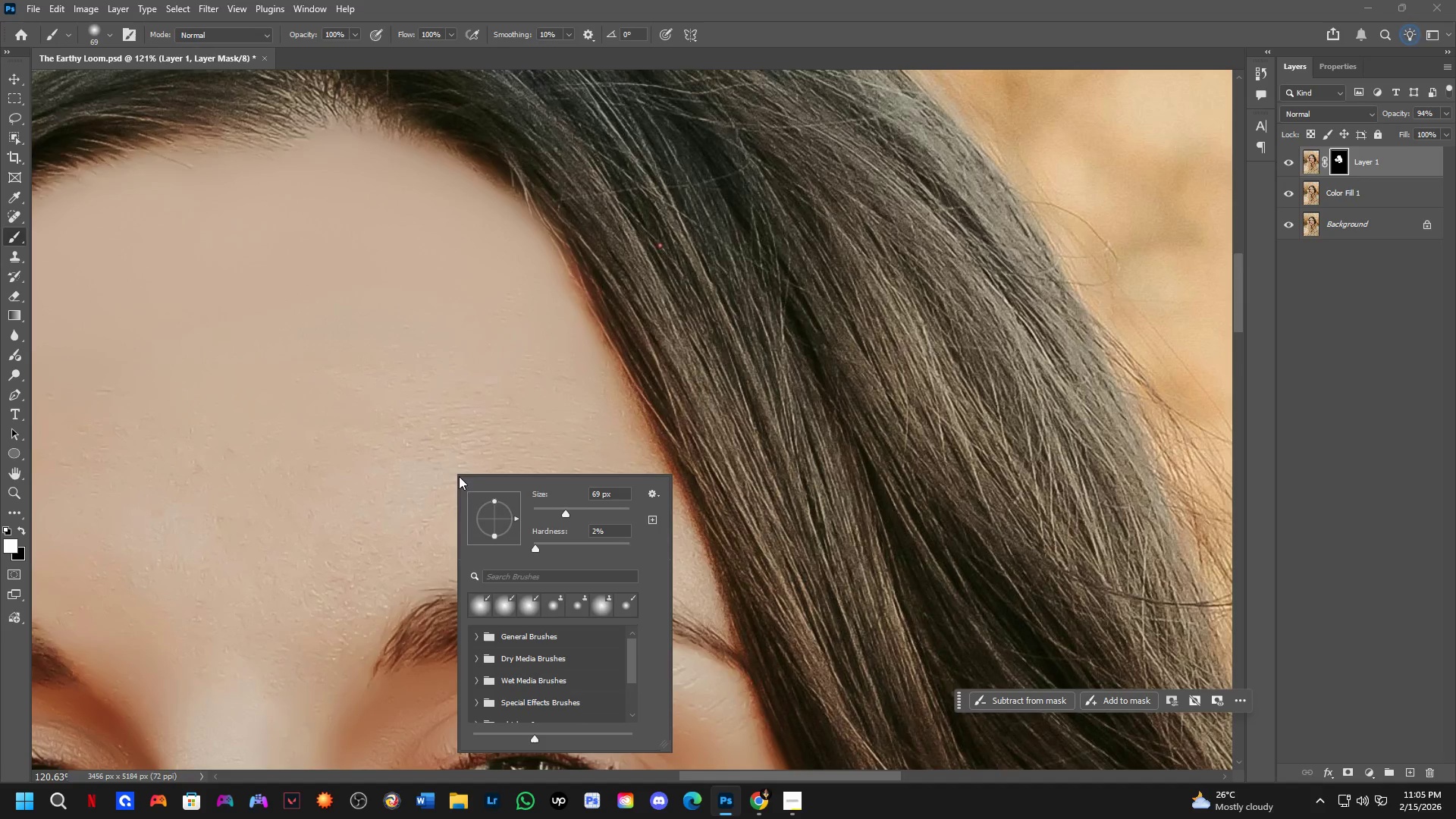 
key(Alt+AltLeft)
 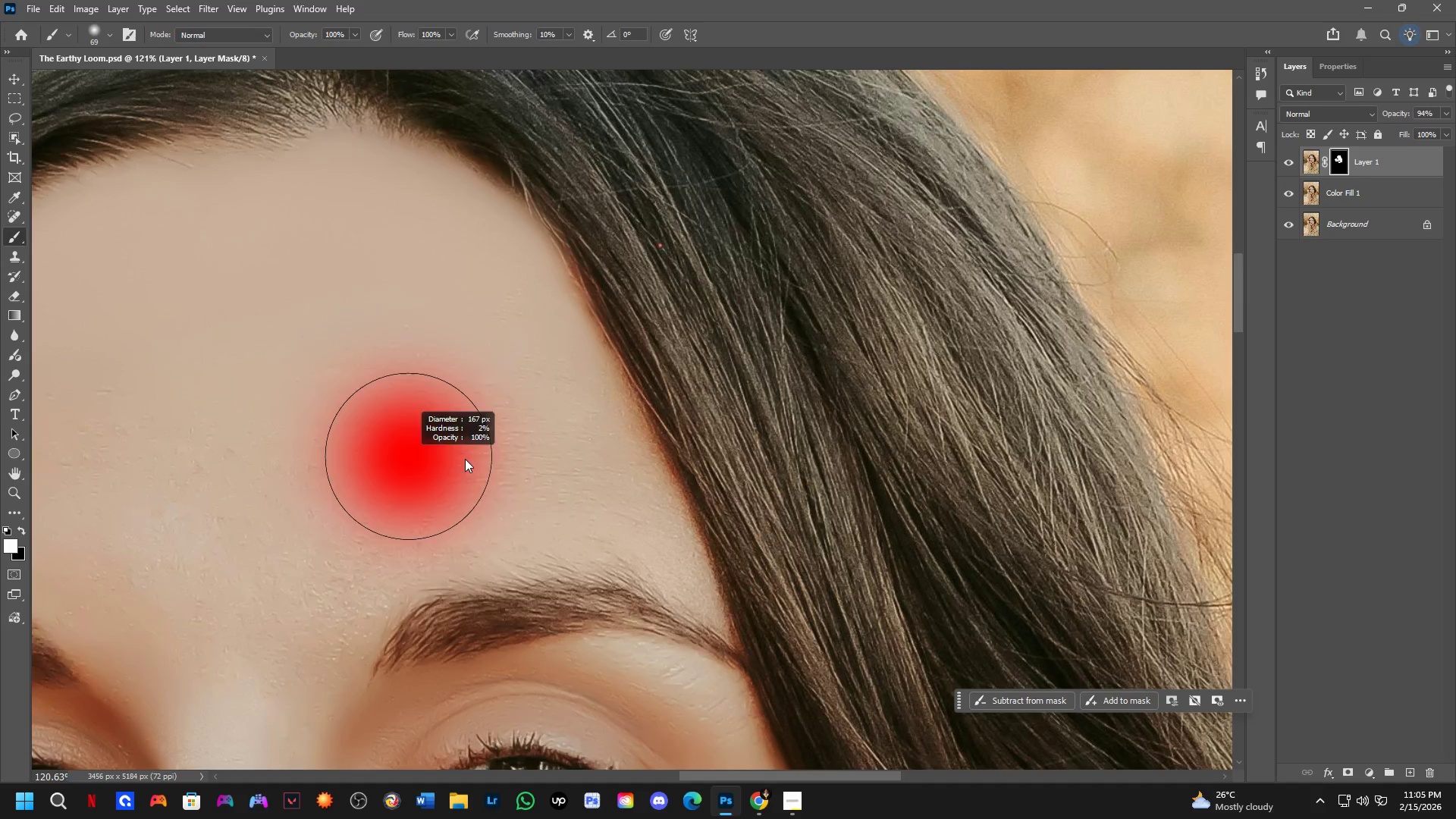 
left_click_drag(start_coordinate=[484, 456], to_coordinate=[509, 454])
 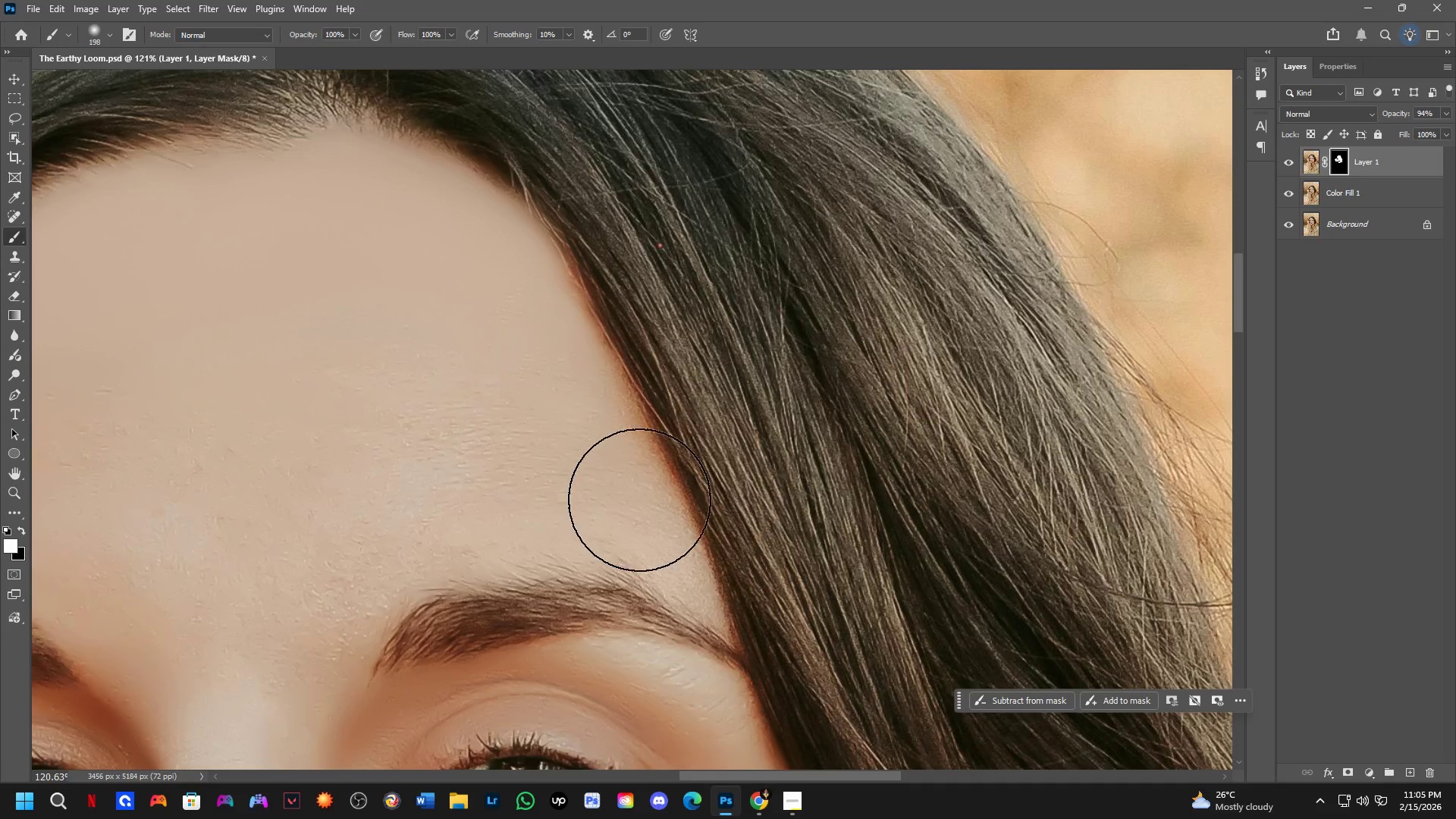 
key(Alt+AltLeft)
 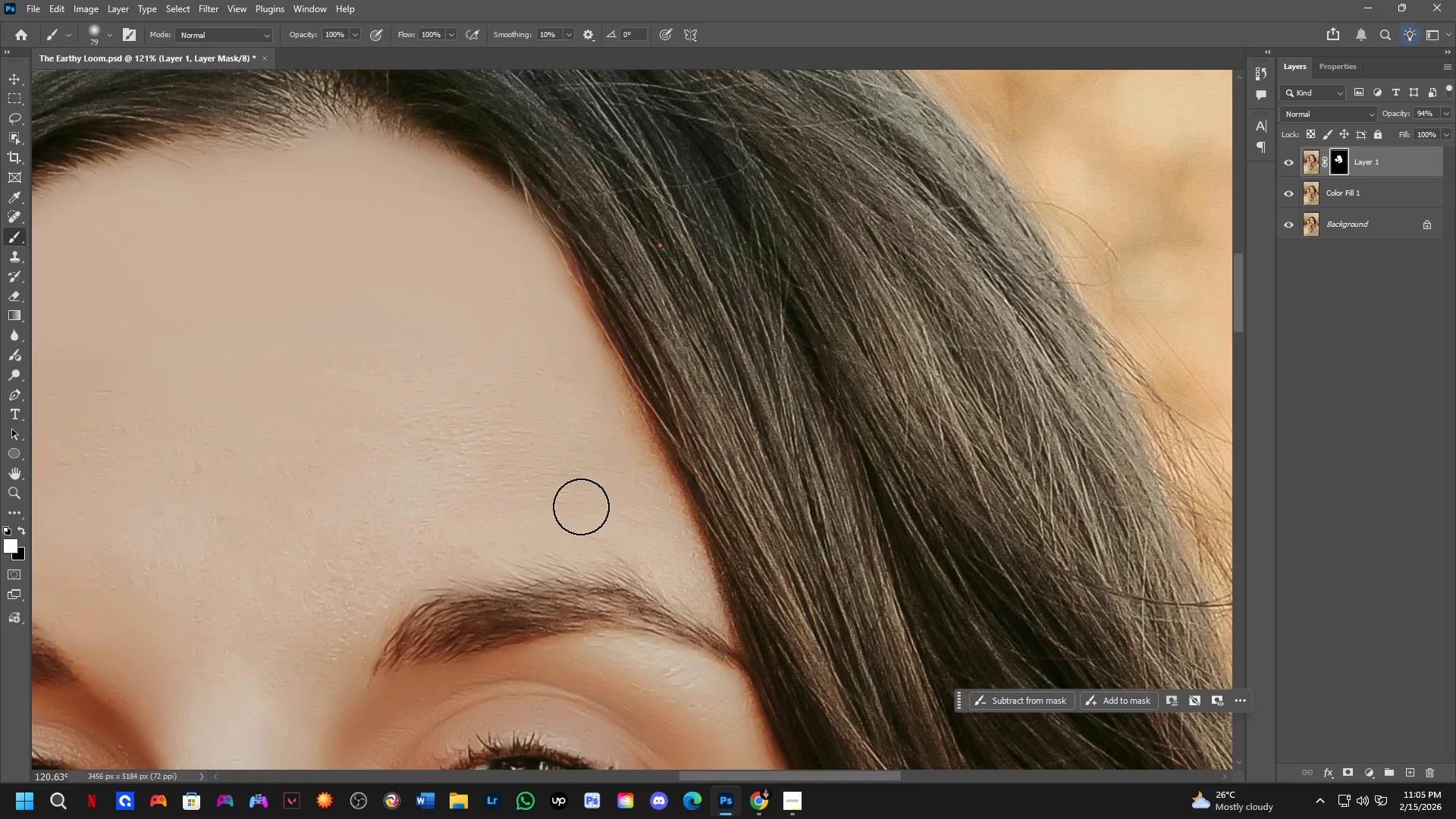 
hold_key(key=Space, duration=0.55)
 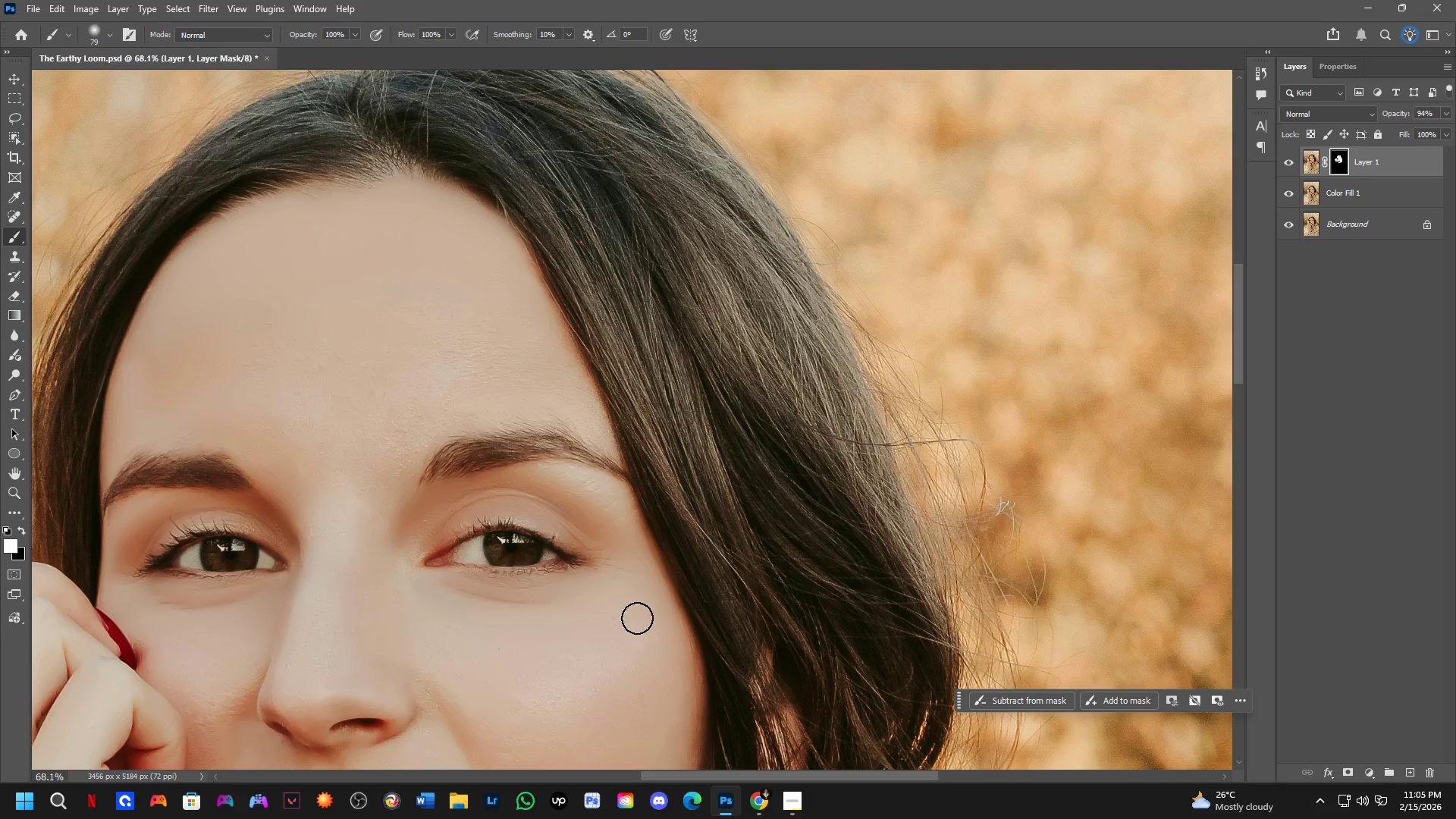 
left_click_drag(start_coordinate=[607, 529], to_coordinate=[569, 425])
 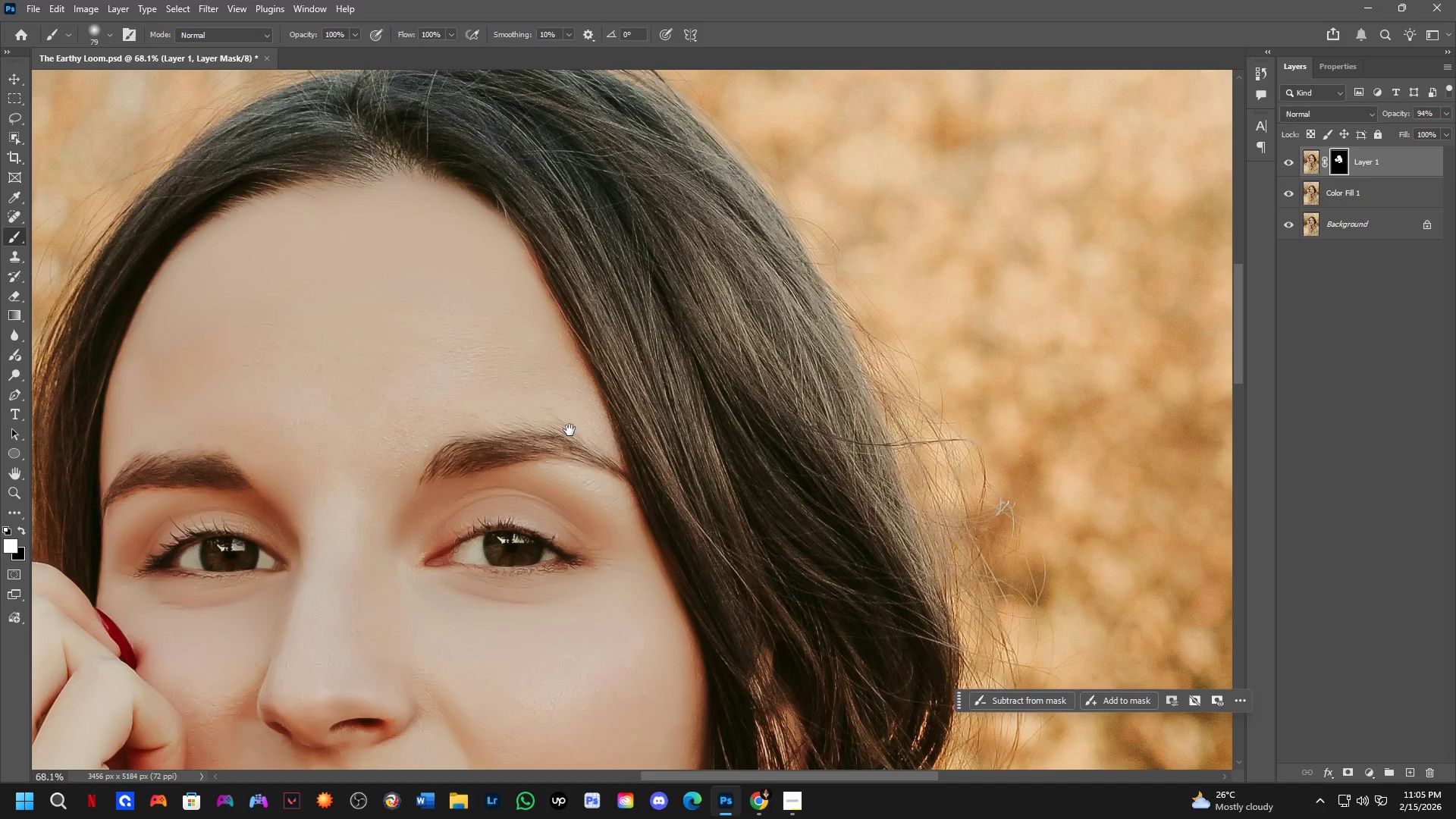 
scroll: coordinate [566, 477], scroll_direction: down, amount: 6.0
 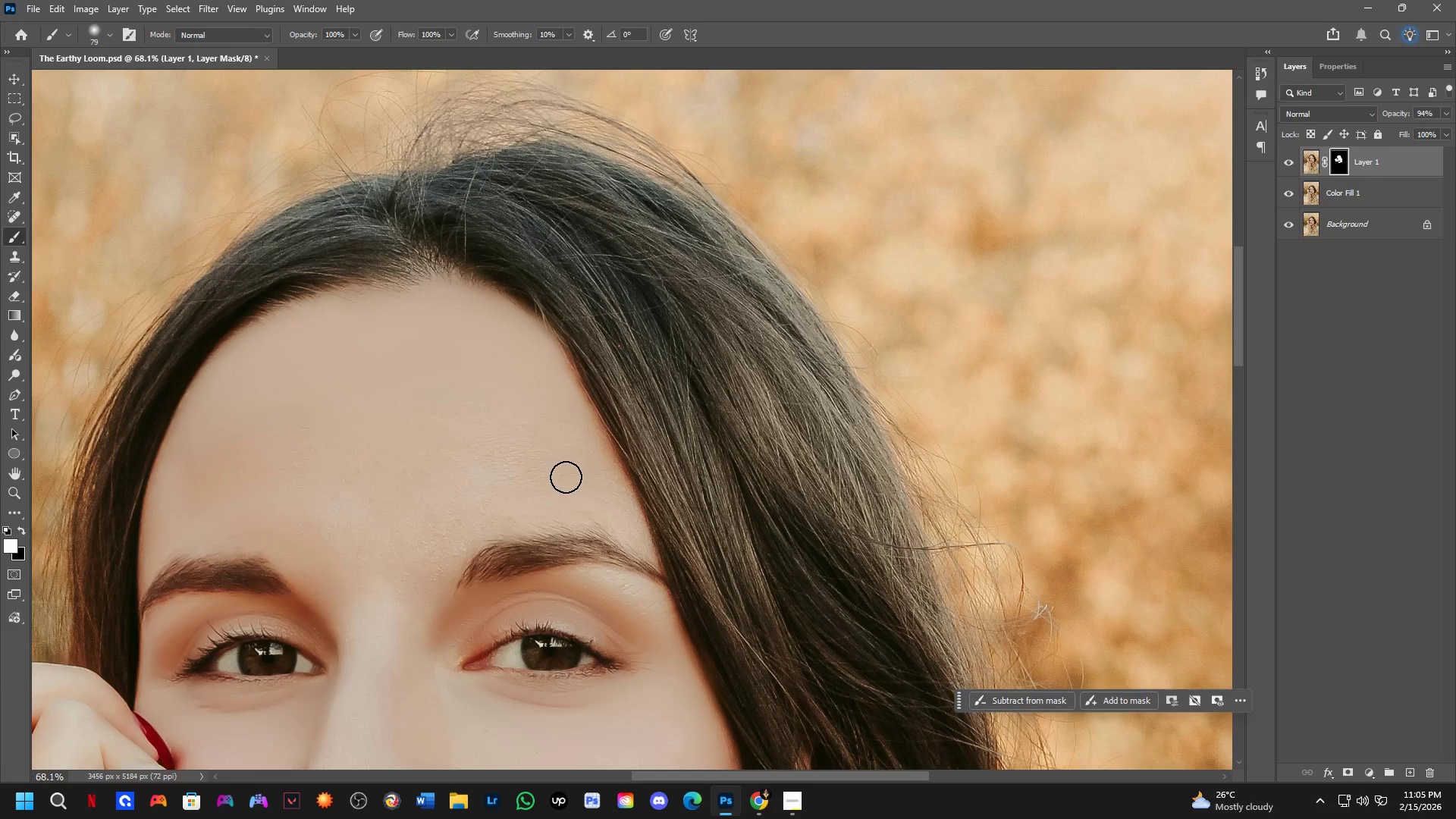 
hold_key(key=Space, duration=1.3)
 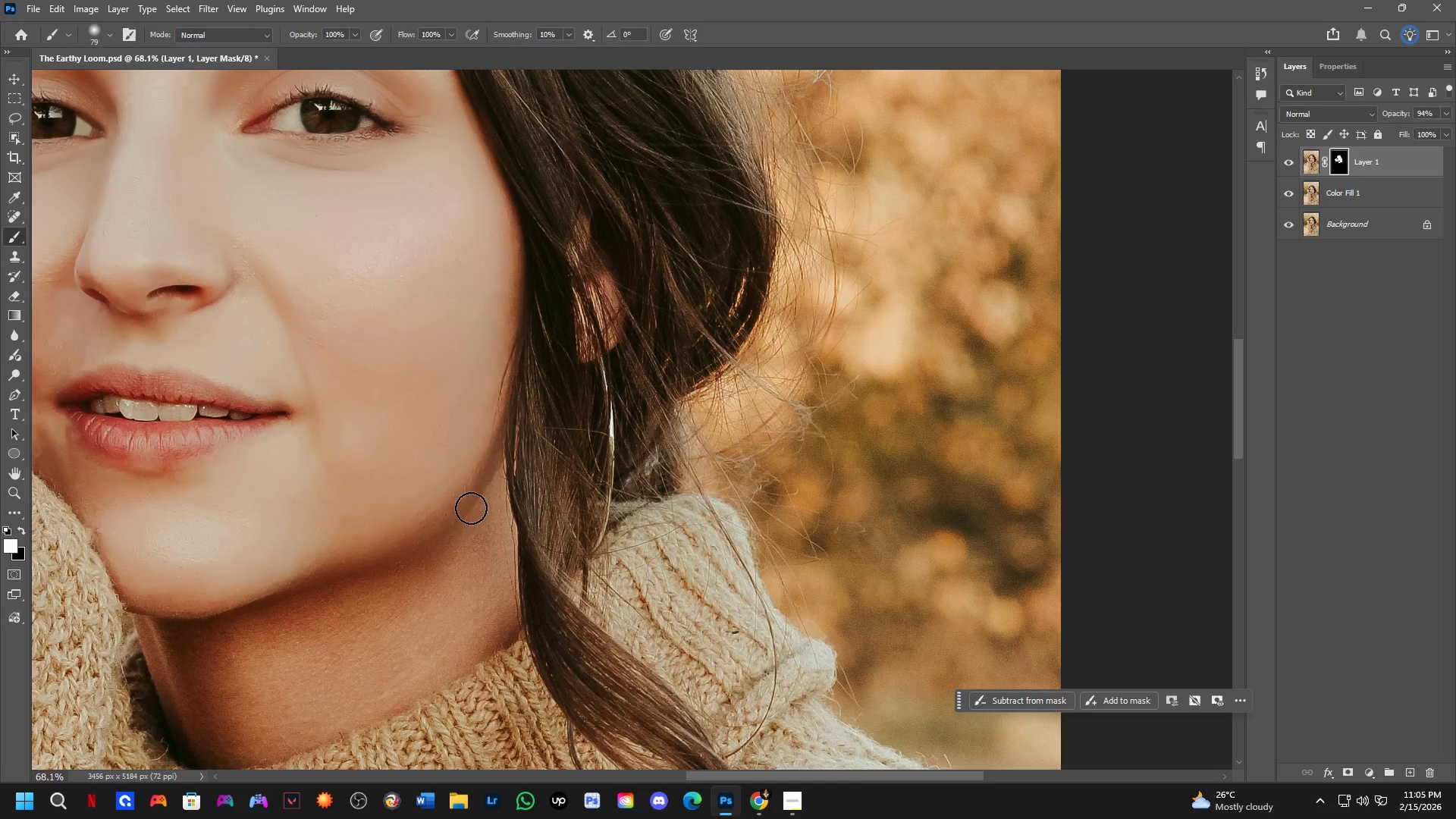 
left_click_drag(start_coordinate=[607, 513], to_coordinate=[645, 632])
 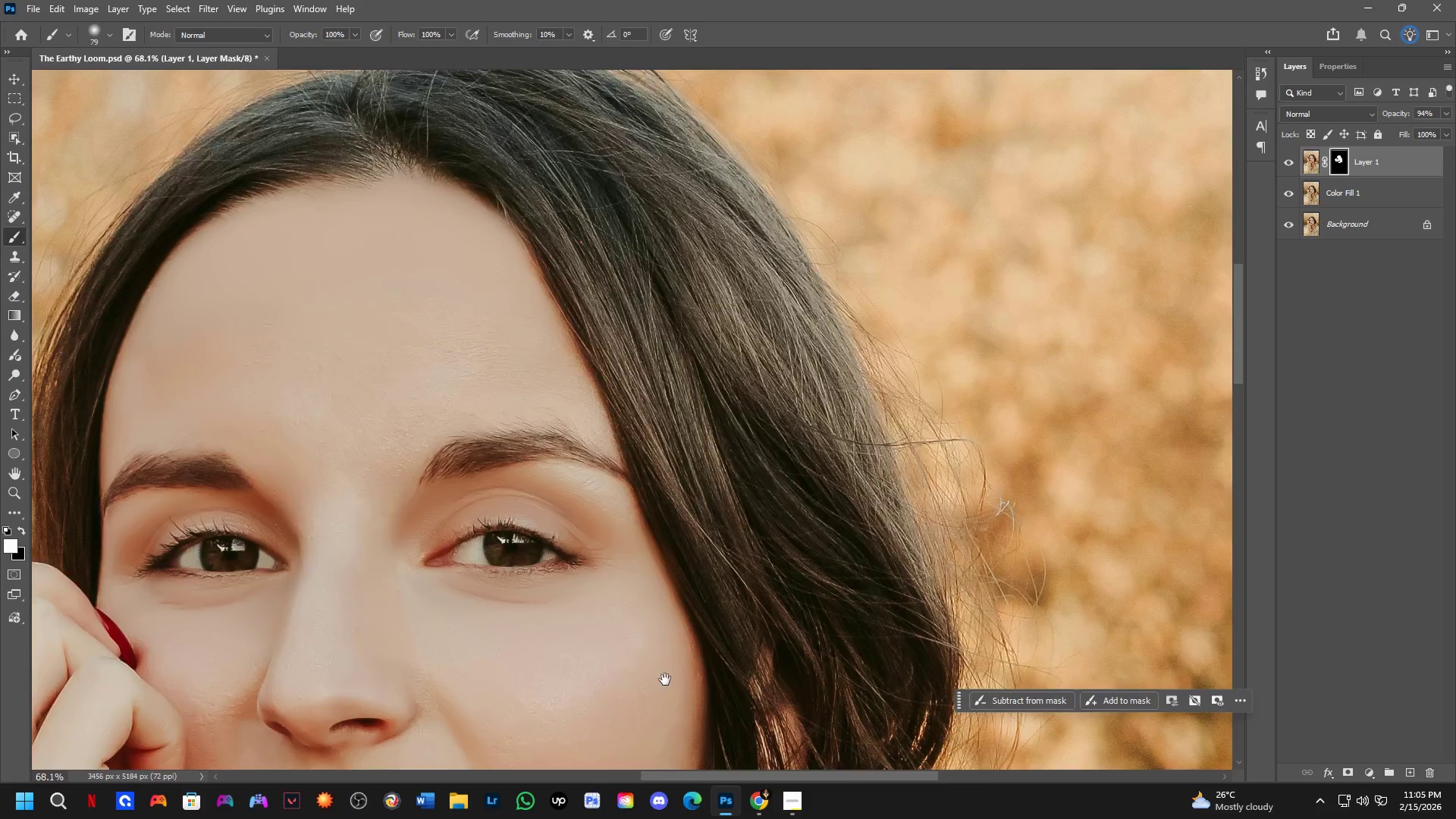 
left_click_drag(start_coordinate=[665, 679], to_coordinate=[482, 246])
 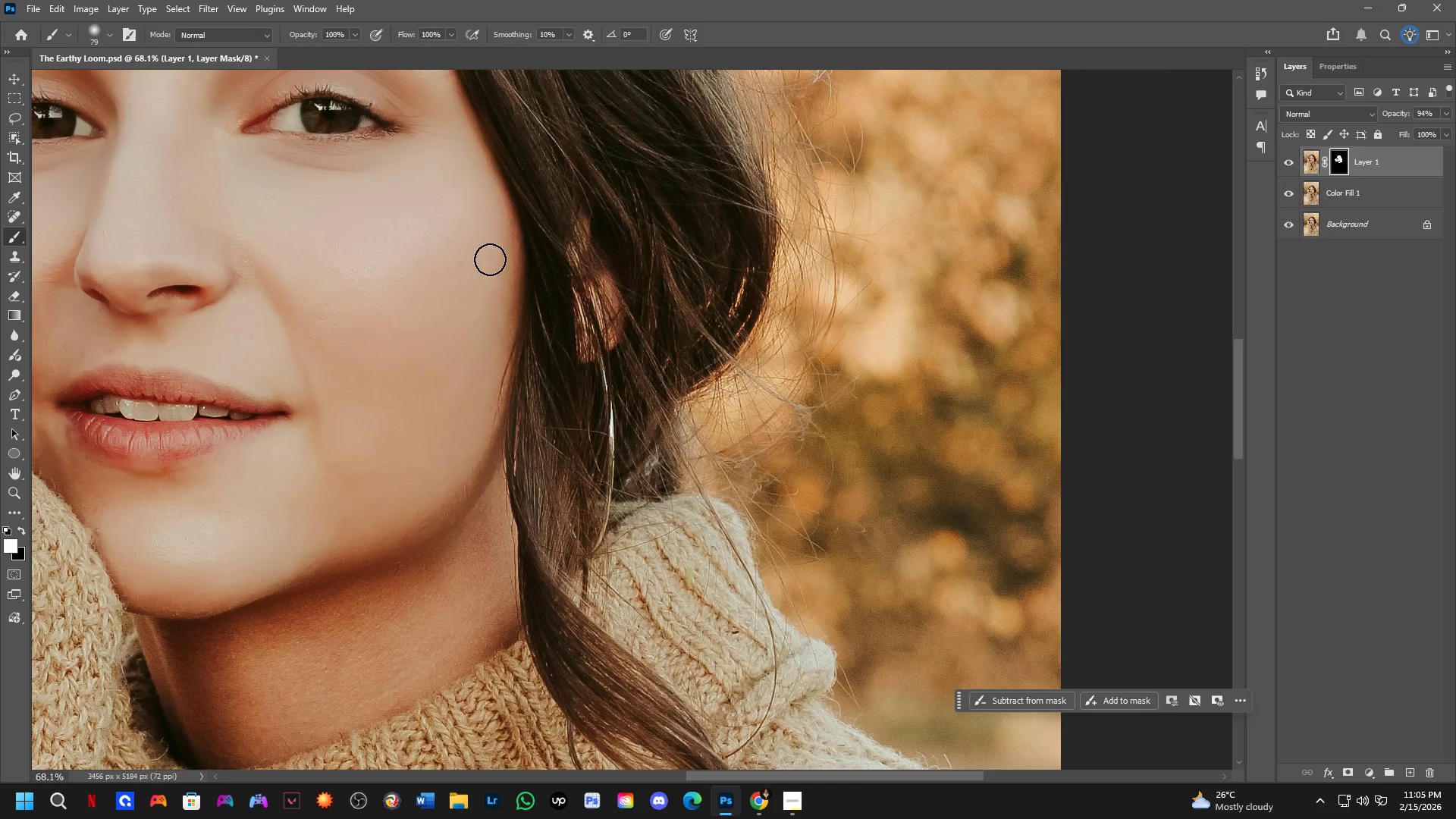 
left_click_drag(start_coordinate=[491, 272], to_coordinate=[468, 515])
 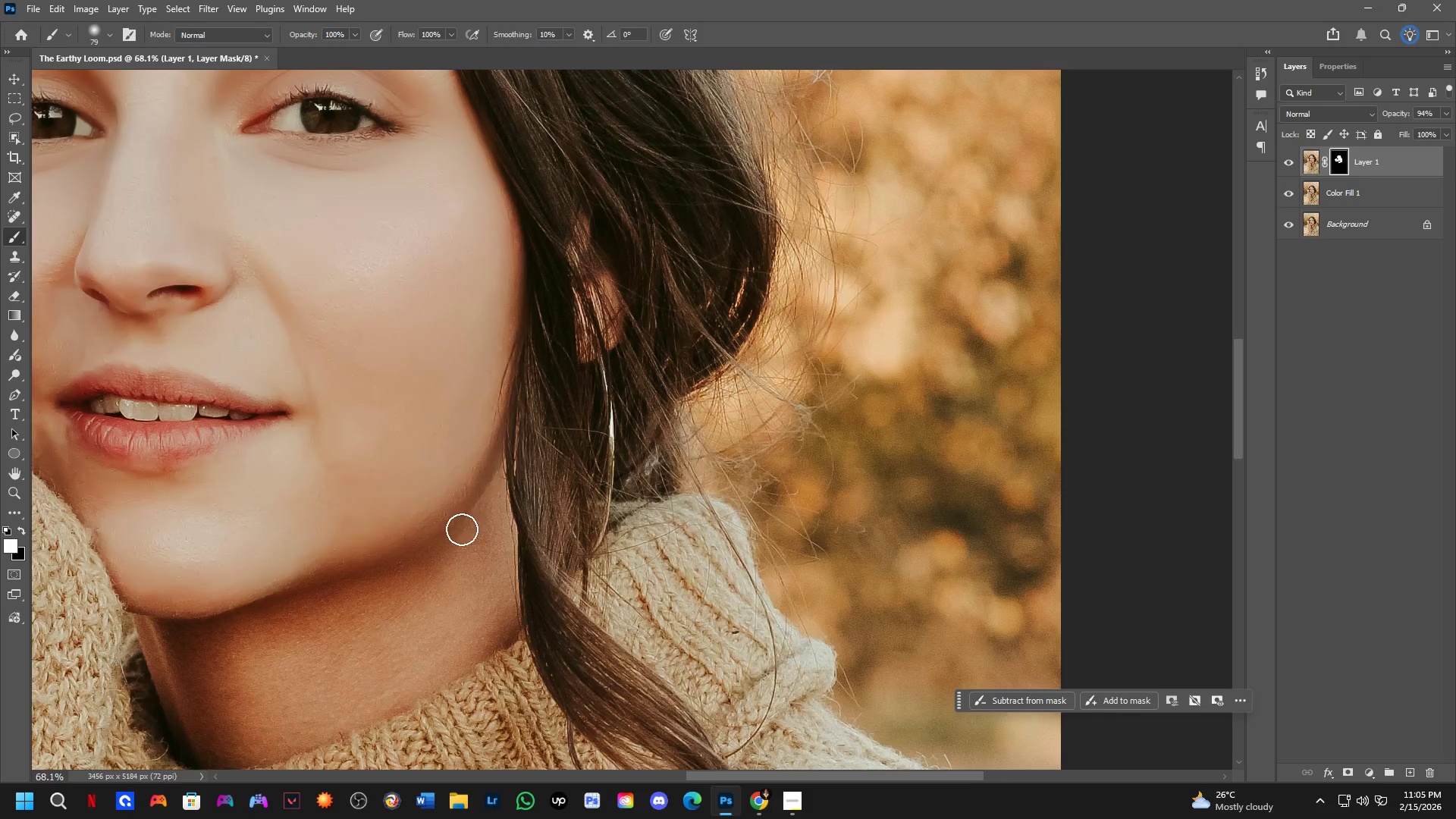 
left_click_drag(start_coordinate=[544, 418], to_coordinate=[391, 501])
 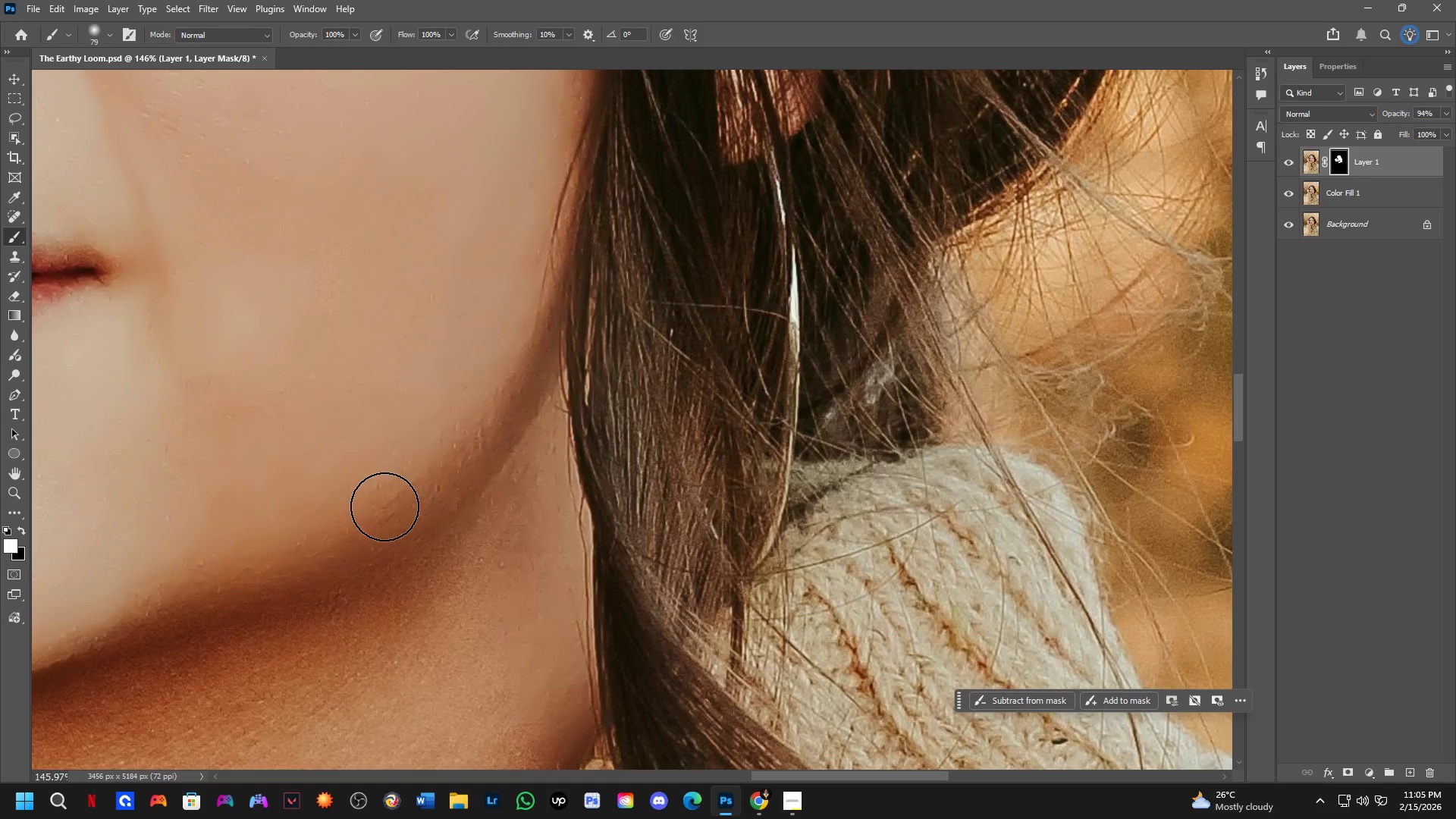 
scroll: coordinate [449, 544], scroll_direction: up, amount: 8.0
 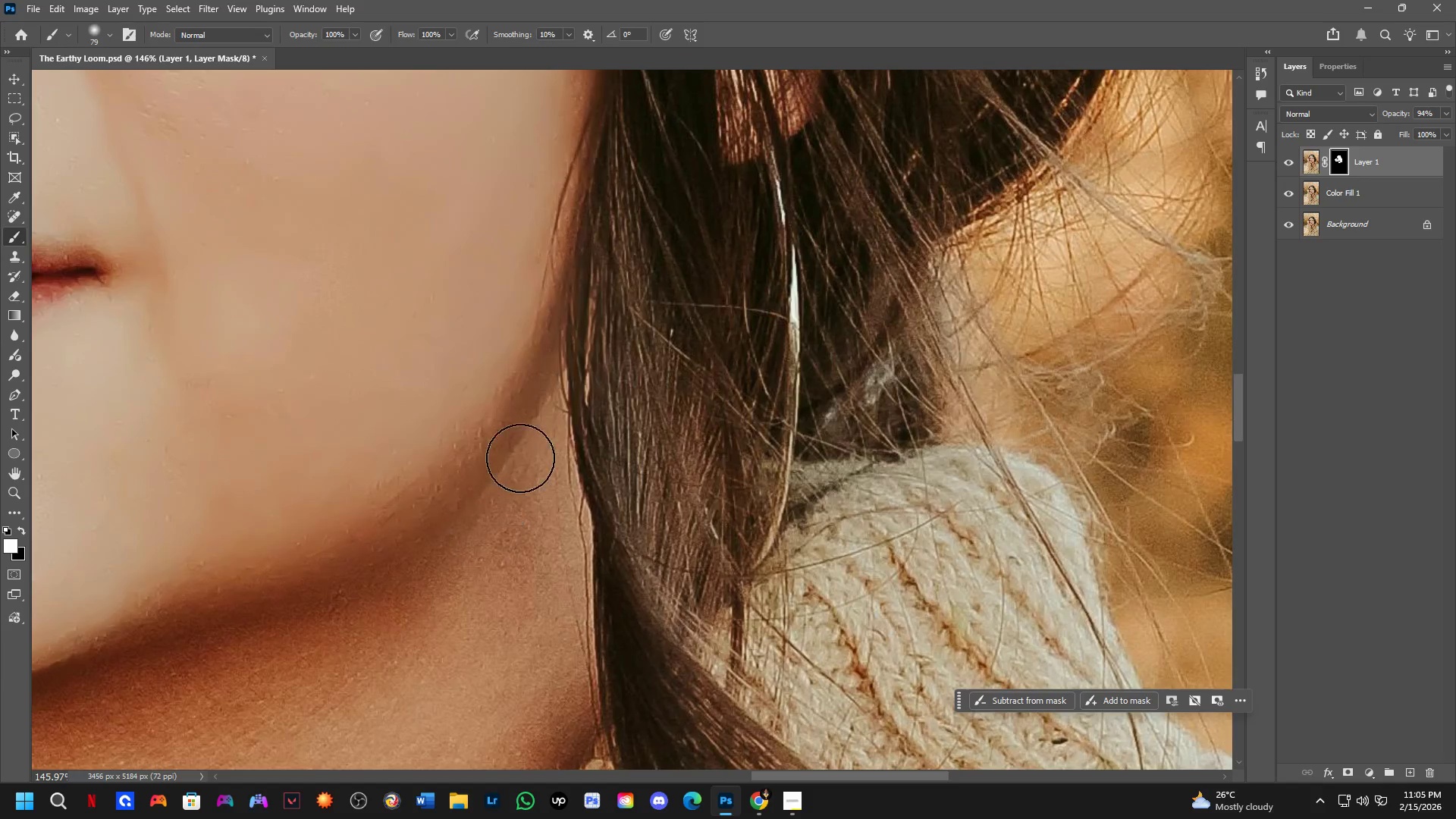 
key(Alt+AltLeft)
 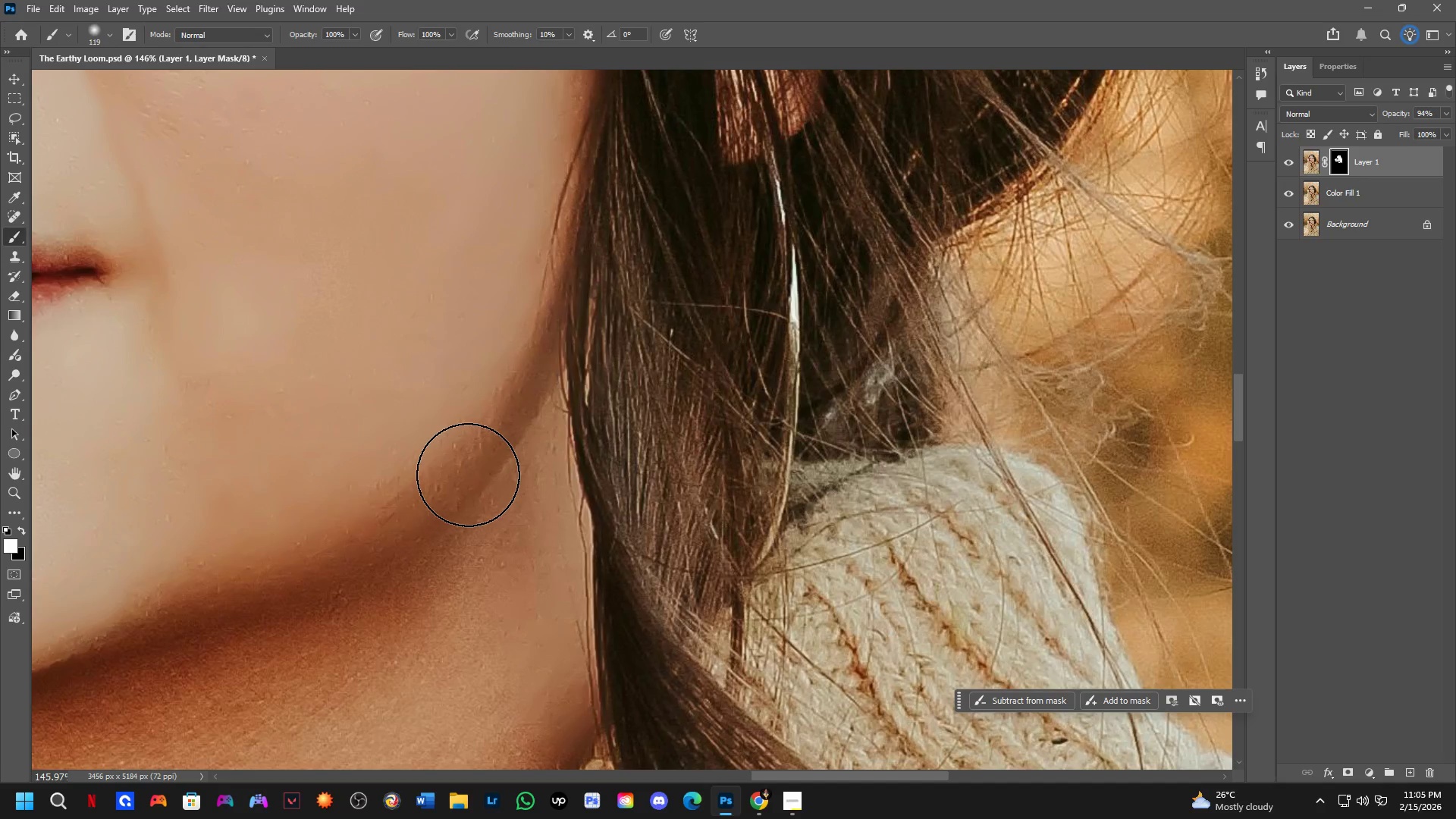 
left_click_drag(start_coordinate=[452, 489], to_coordinate=[185, 590])
 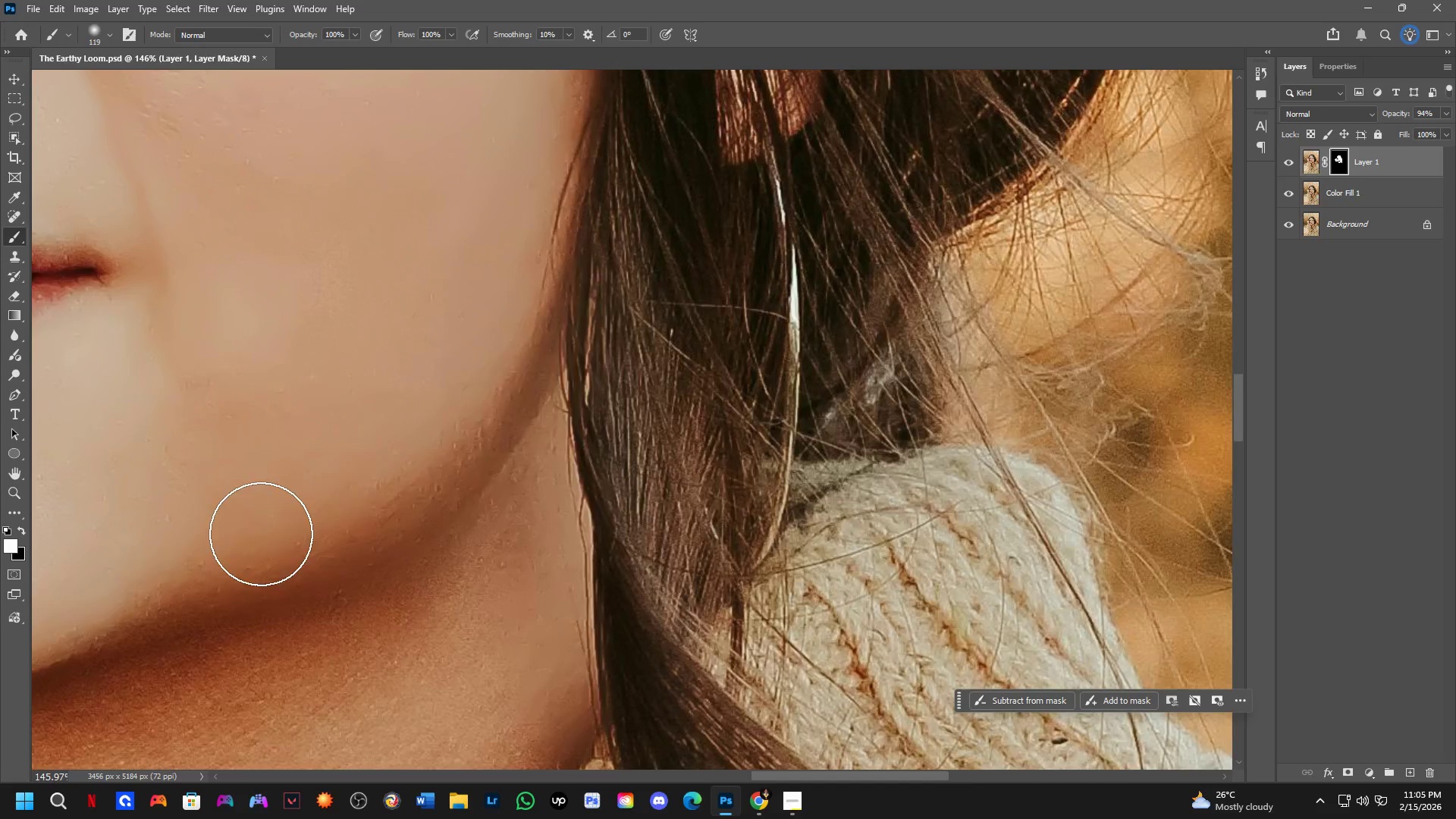 
hold_key(key=Space, duration=0.53)
 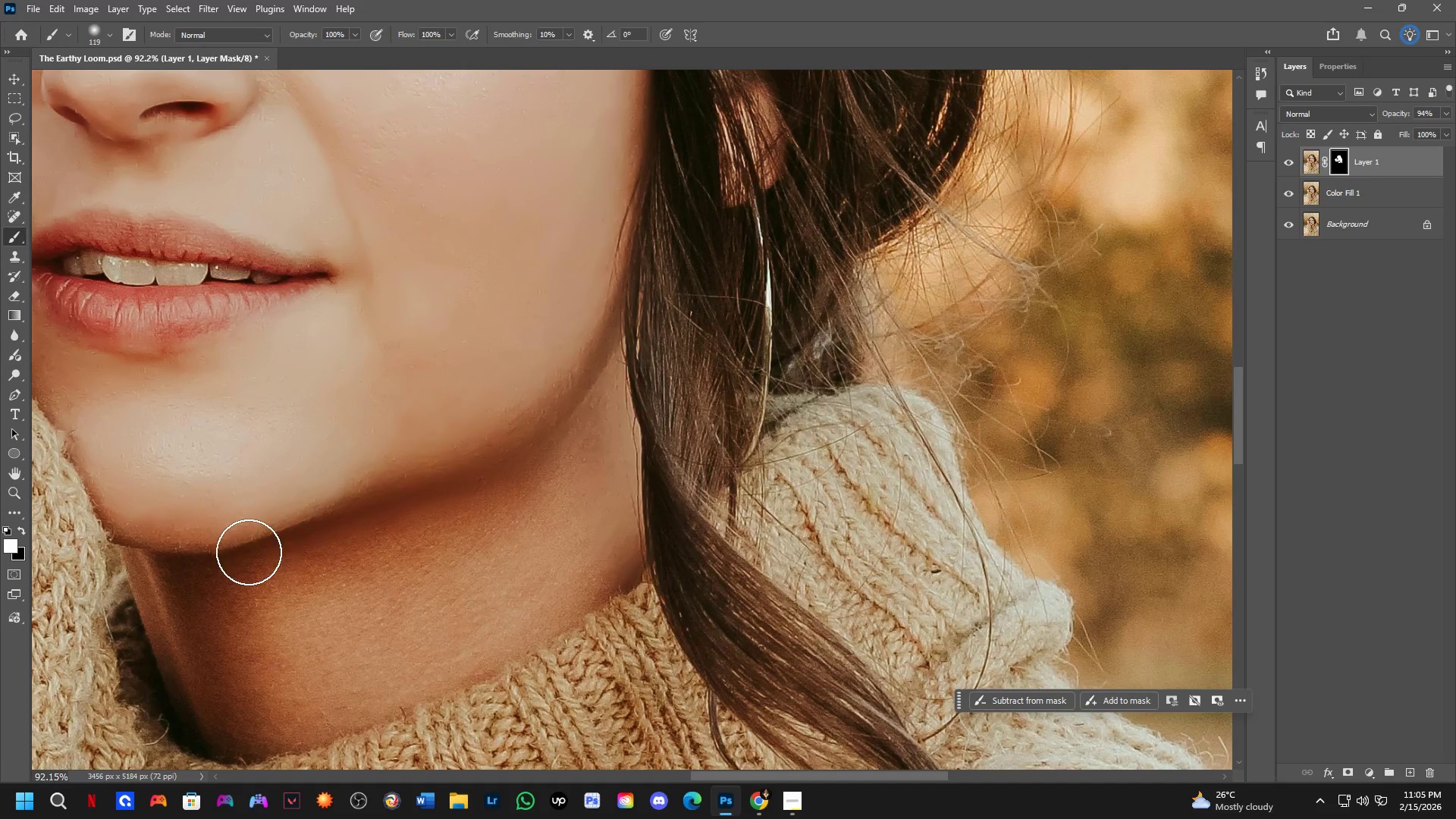 
left_click_drag(start_coordinate=[279, 590], to_coordinate=[432, 507])
 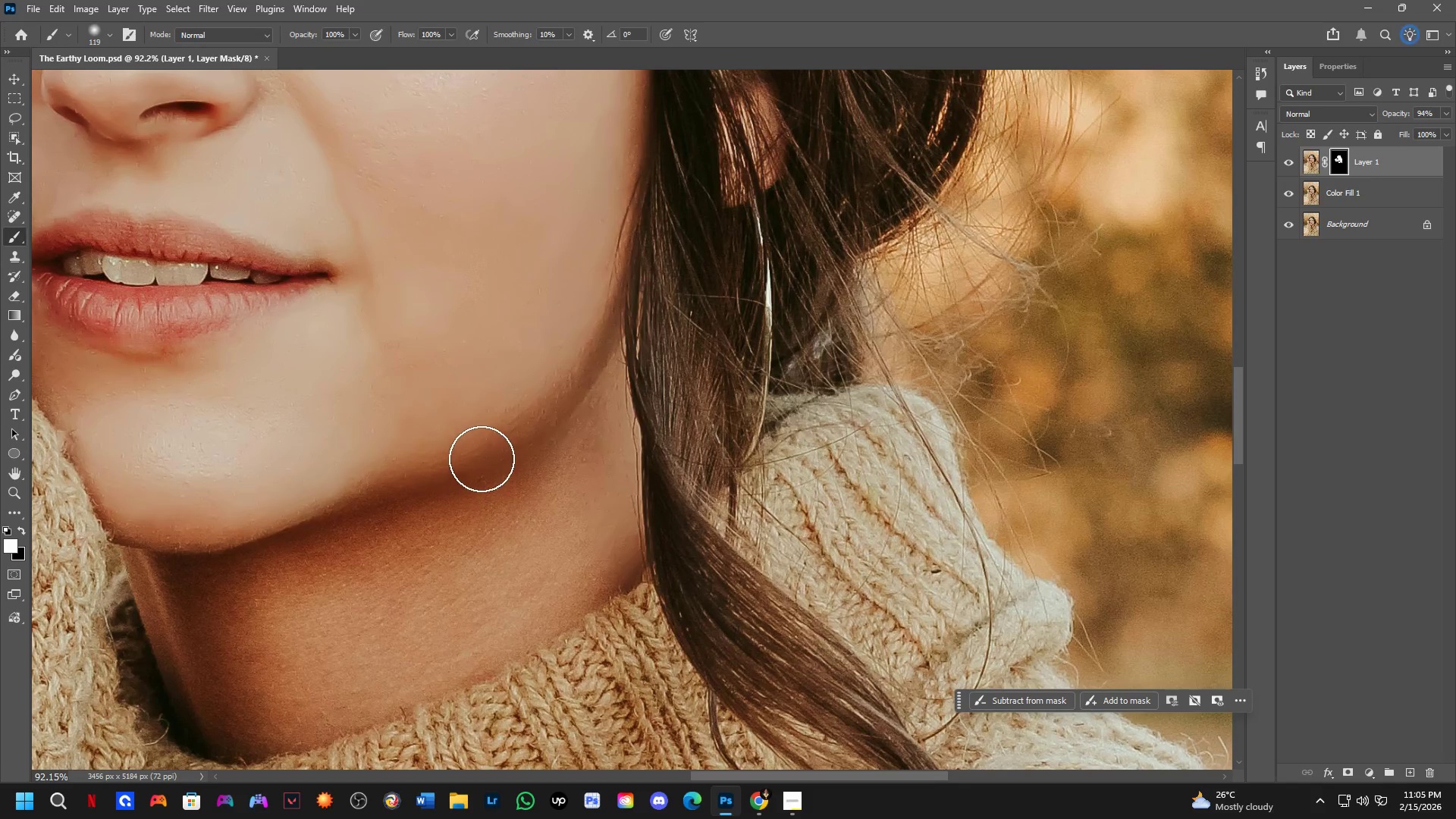 
scroll: coordinate [318, 502], scroll_direction: down, amount: 5.0
 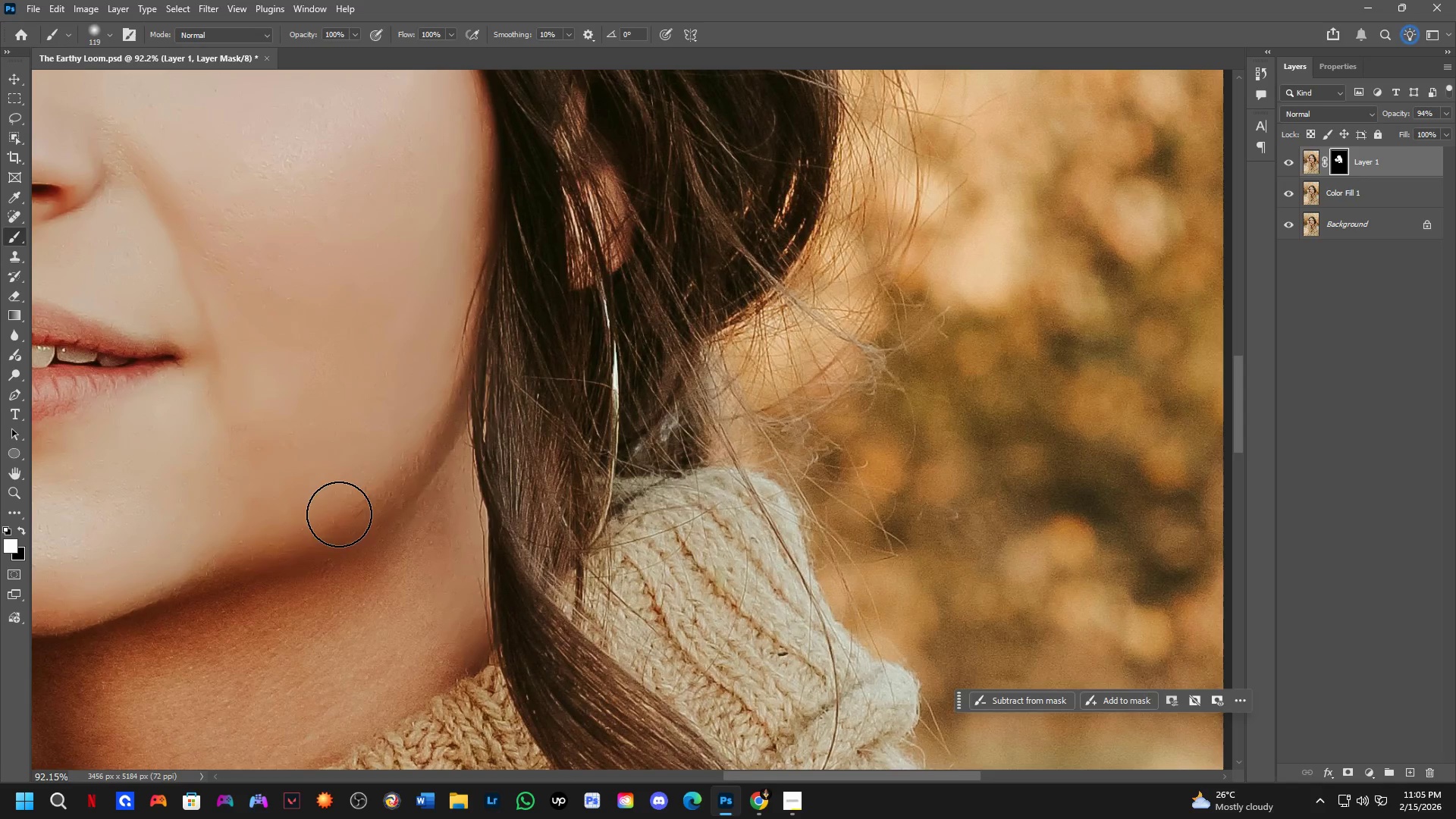 
left_click_drag(start_coordinate=[483, 457], to_coordinate=[249, 734])
 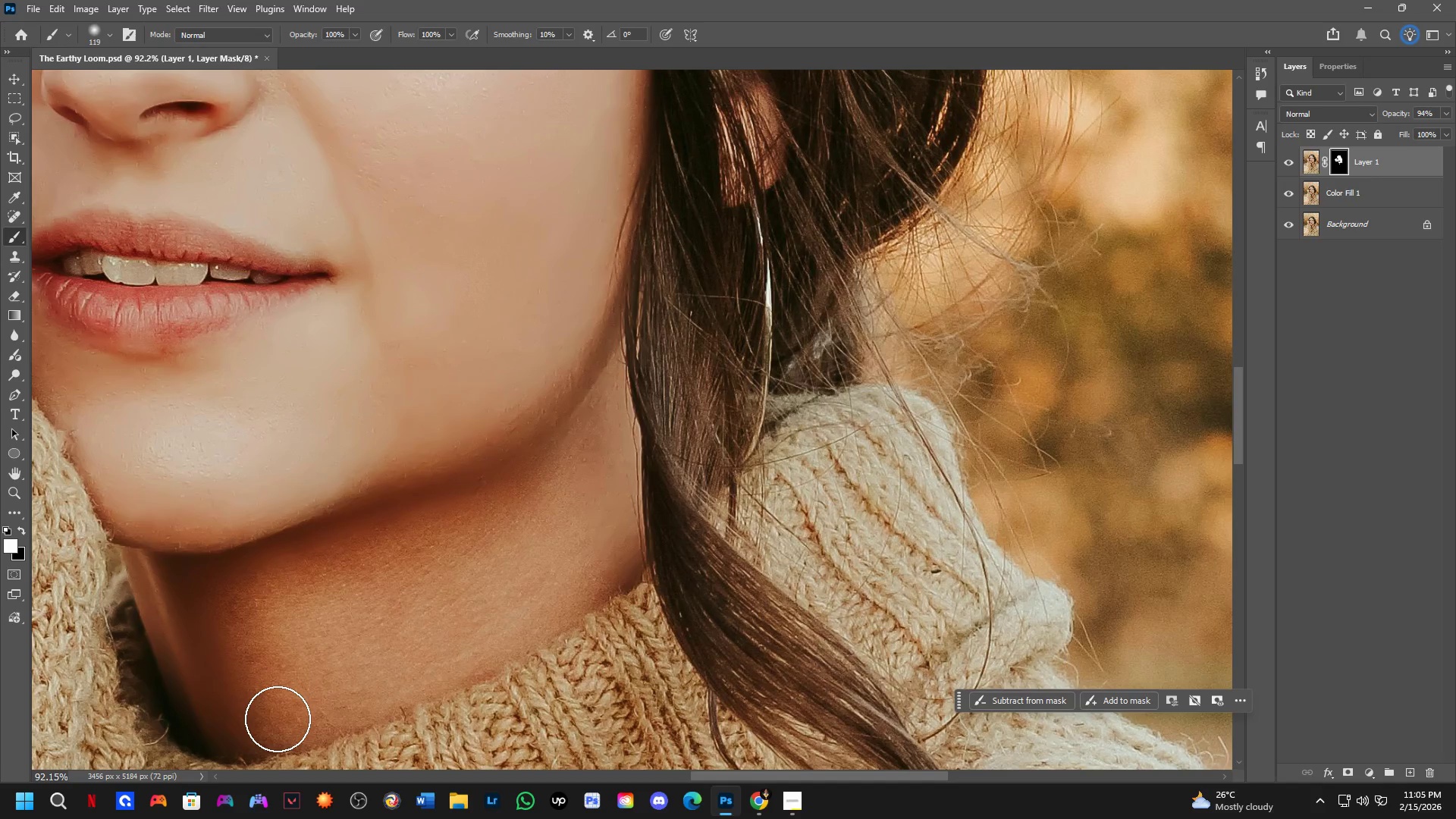 
left_click_drag(start_coordinate=[278, 719], to_coordinate=[290, 691])
 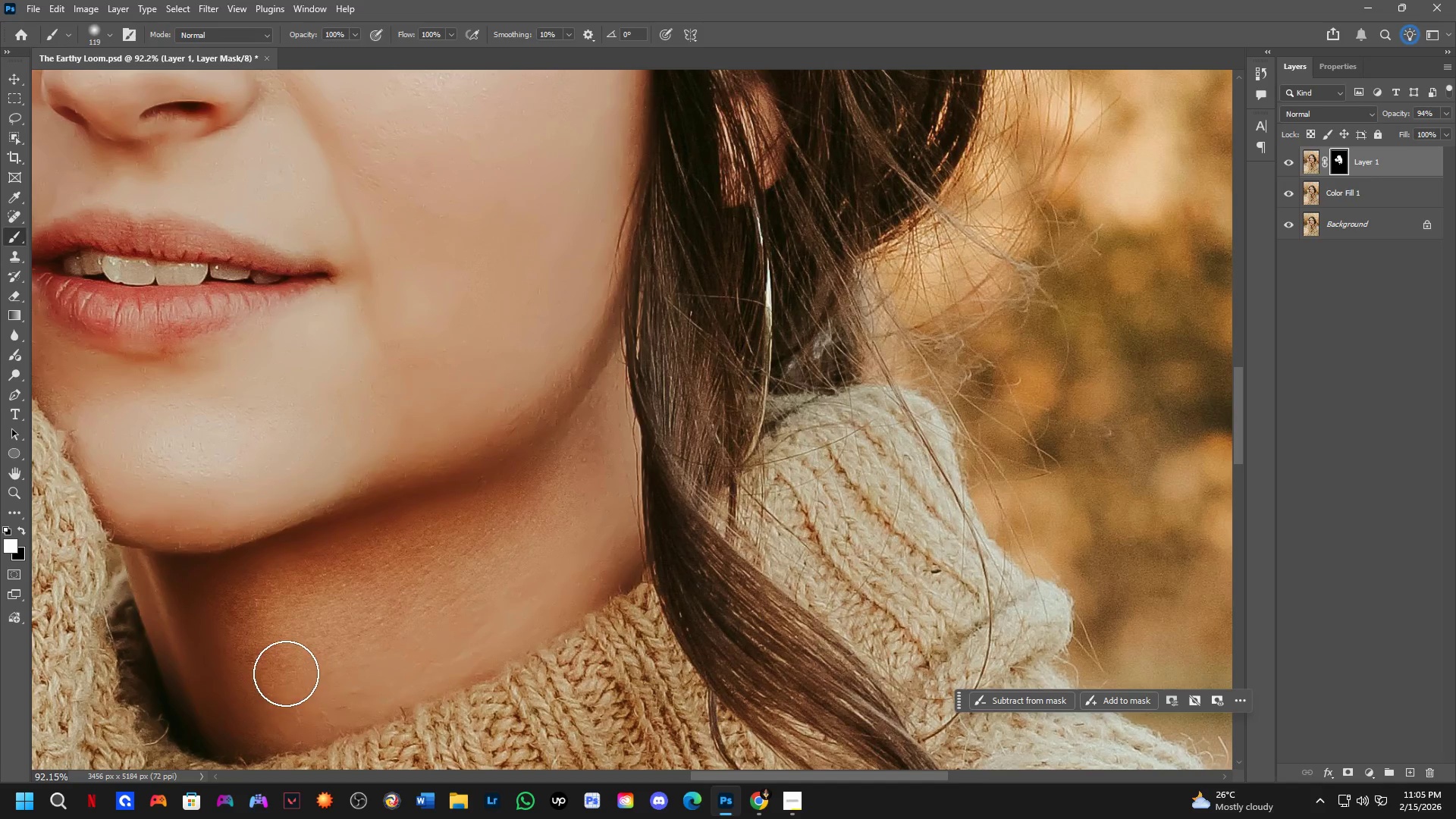 
key(Alt+AltLeft)
 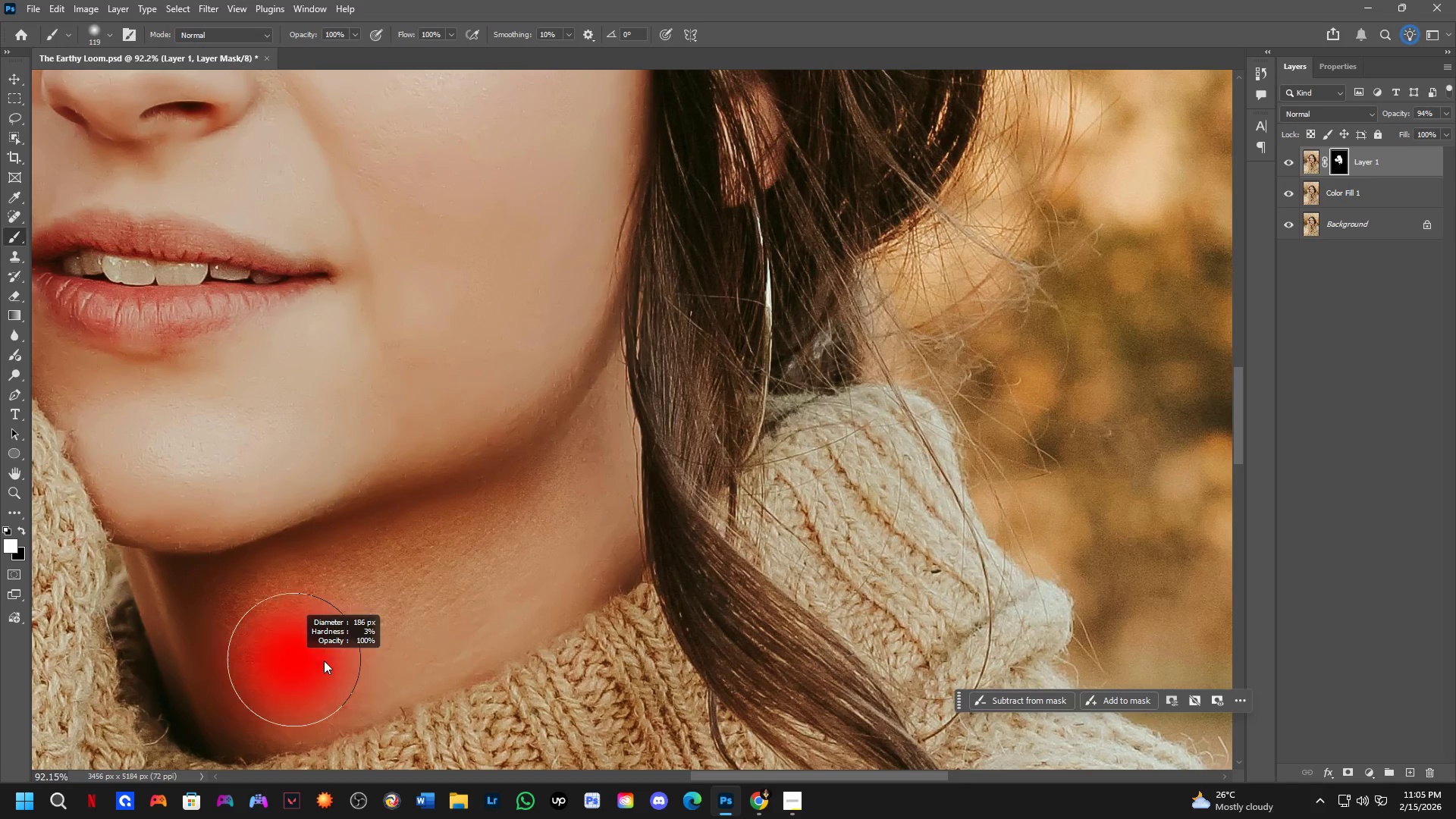 
left_click_drag(start_coordinate=[331, 643], to_coordinate=[570, 441])
 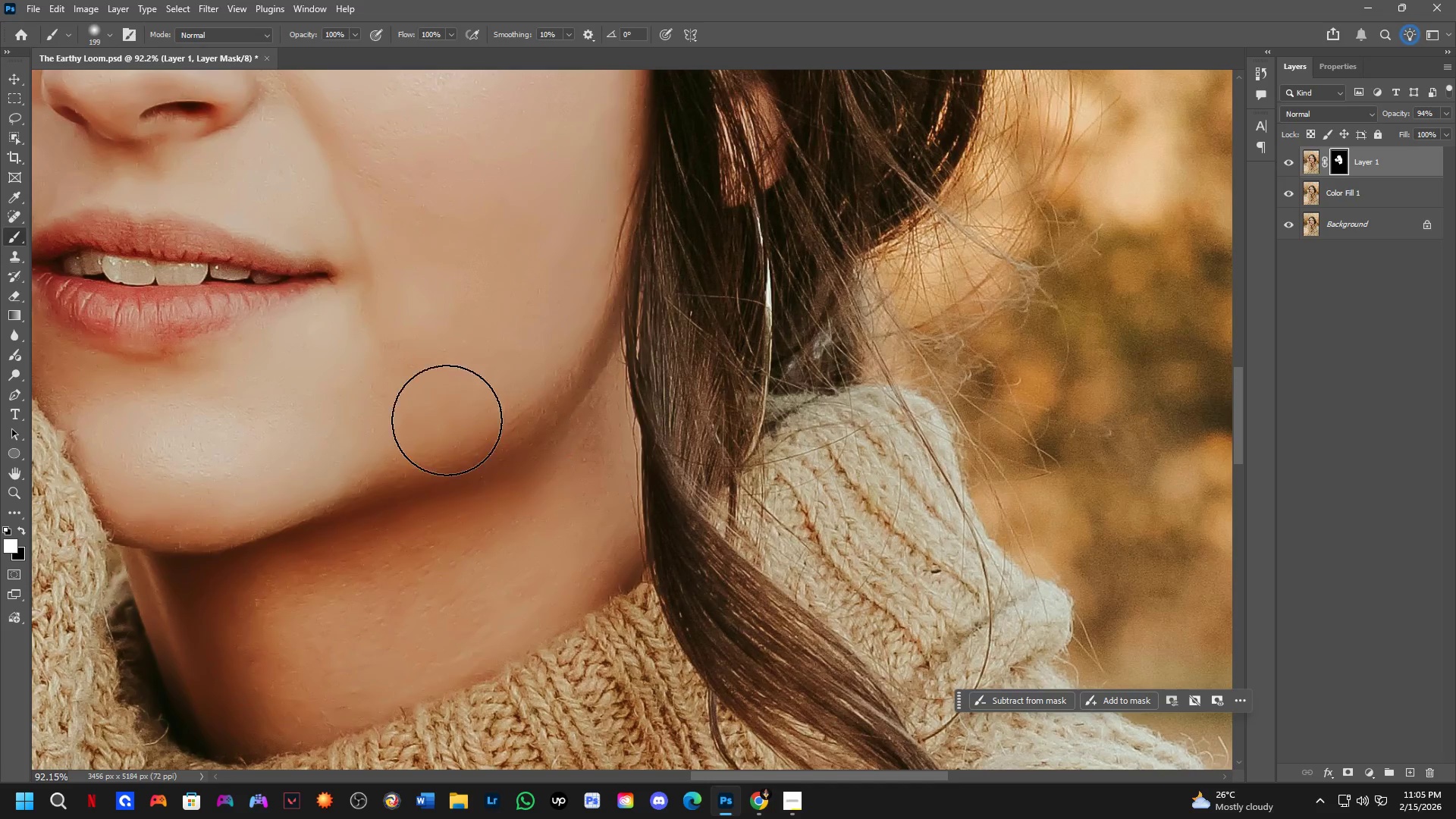 
hold_key(key=Space, duration=0.56)
 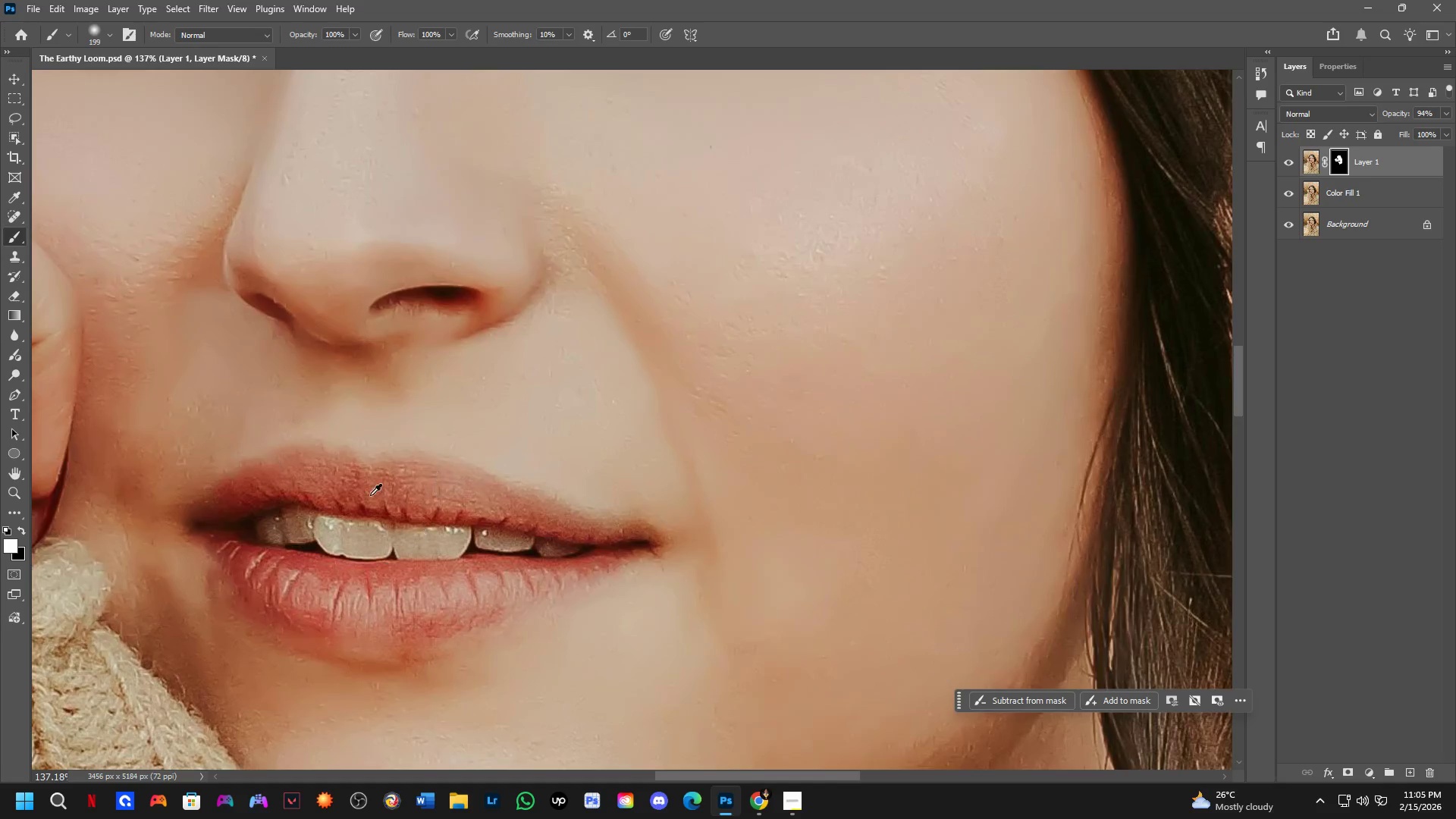 
left_click_drag(start_coordinate=[337, 363], to_coordinate=[465, 549])
 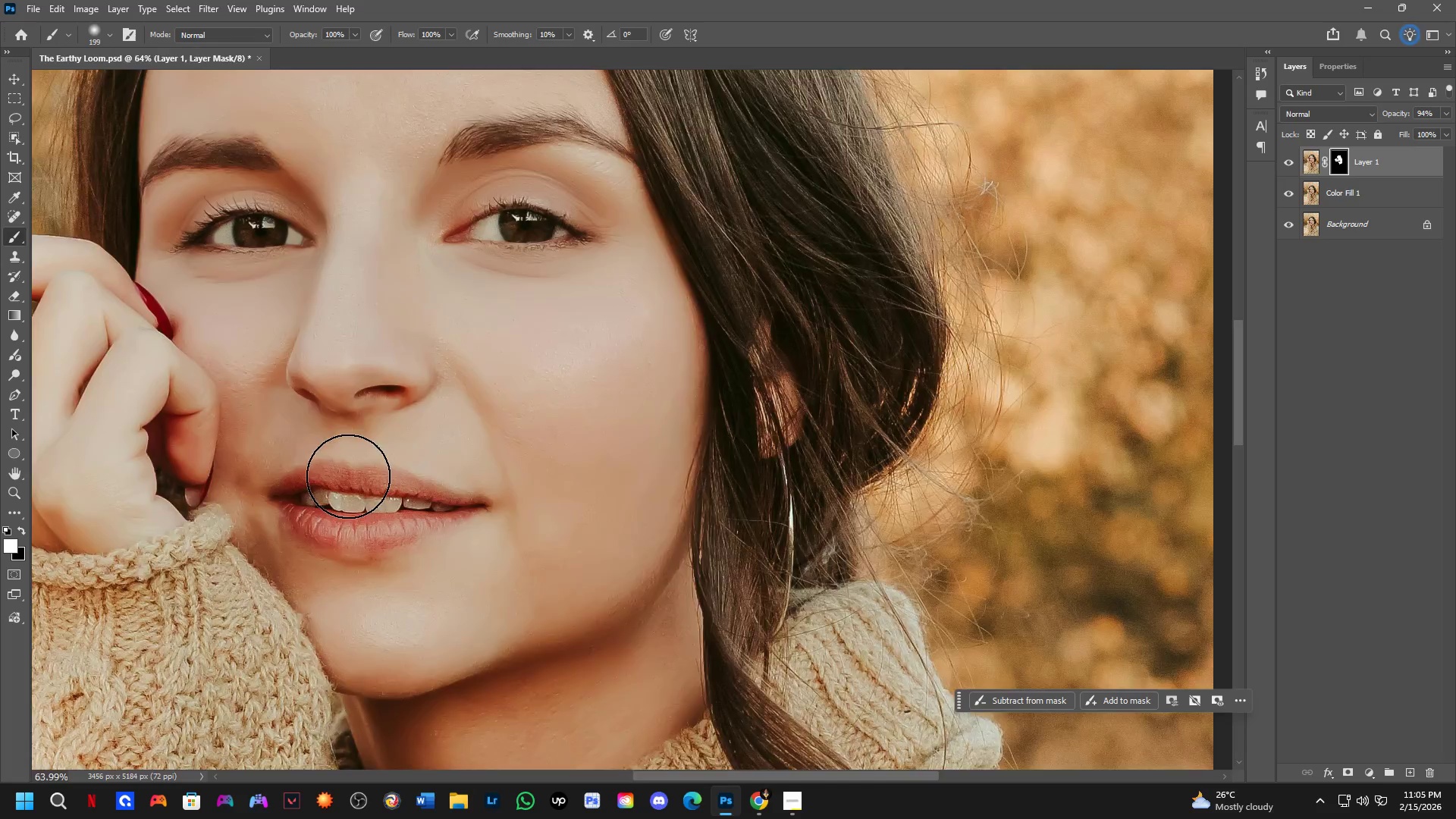 
scroll: coordinate [424, 422], scroll_direction: down, amount: 4.0
 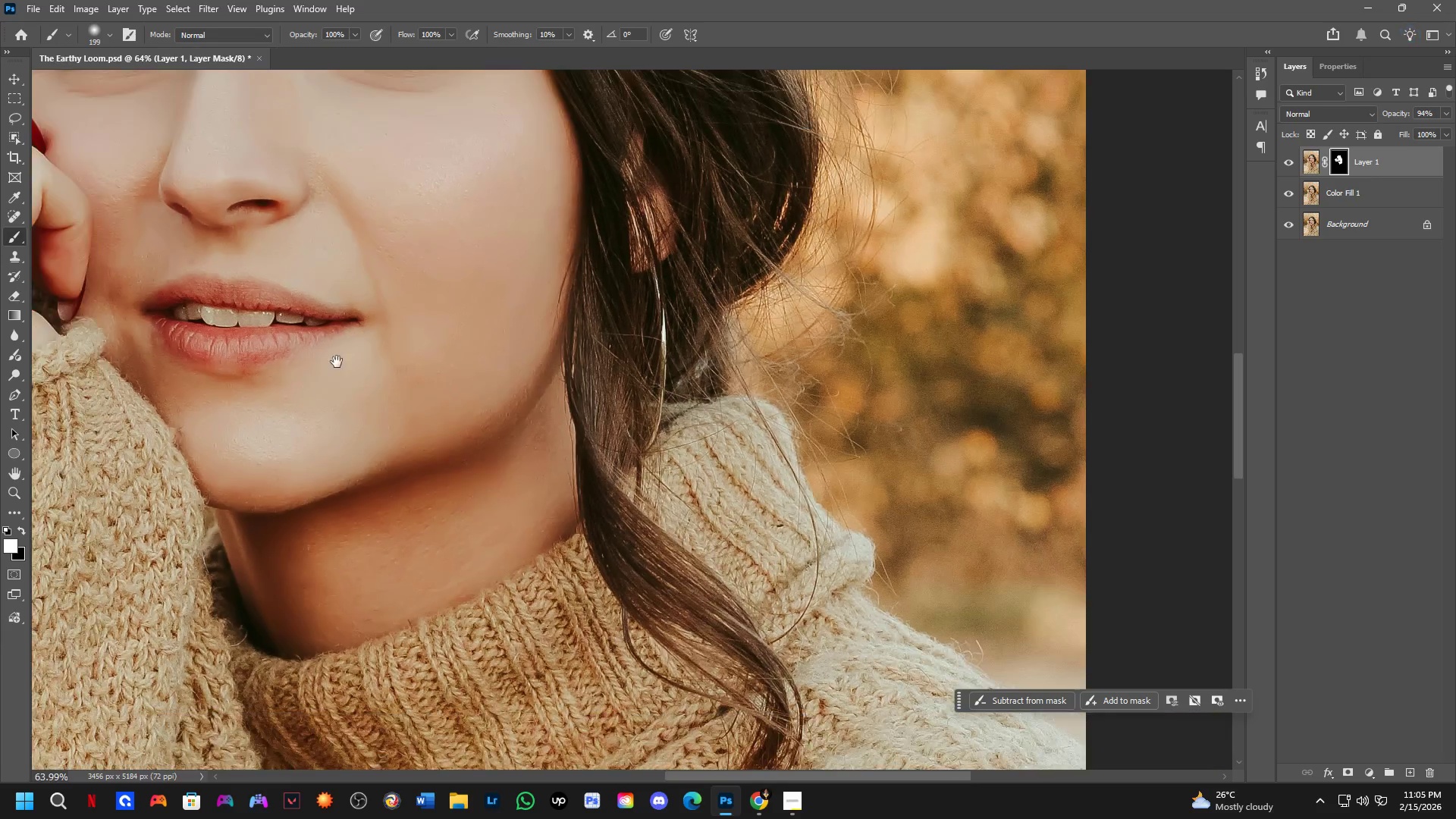 
hold_key(key=AltLeft, duration=0.53)
 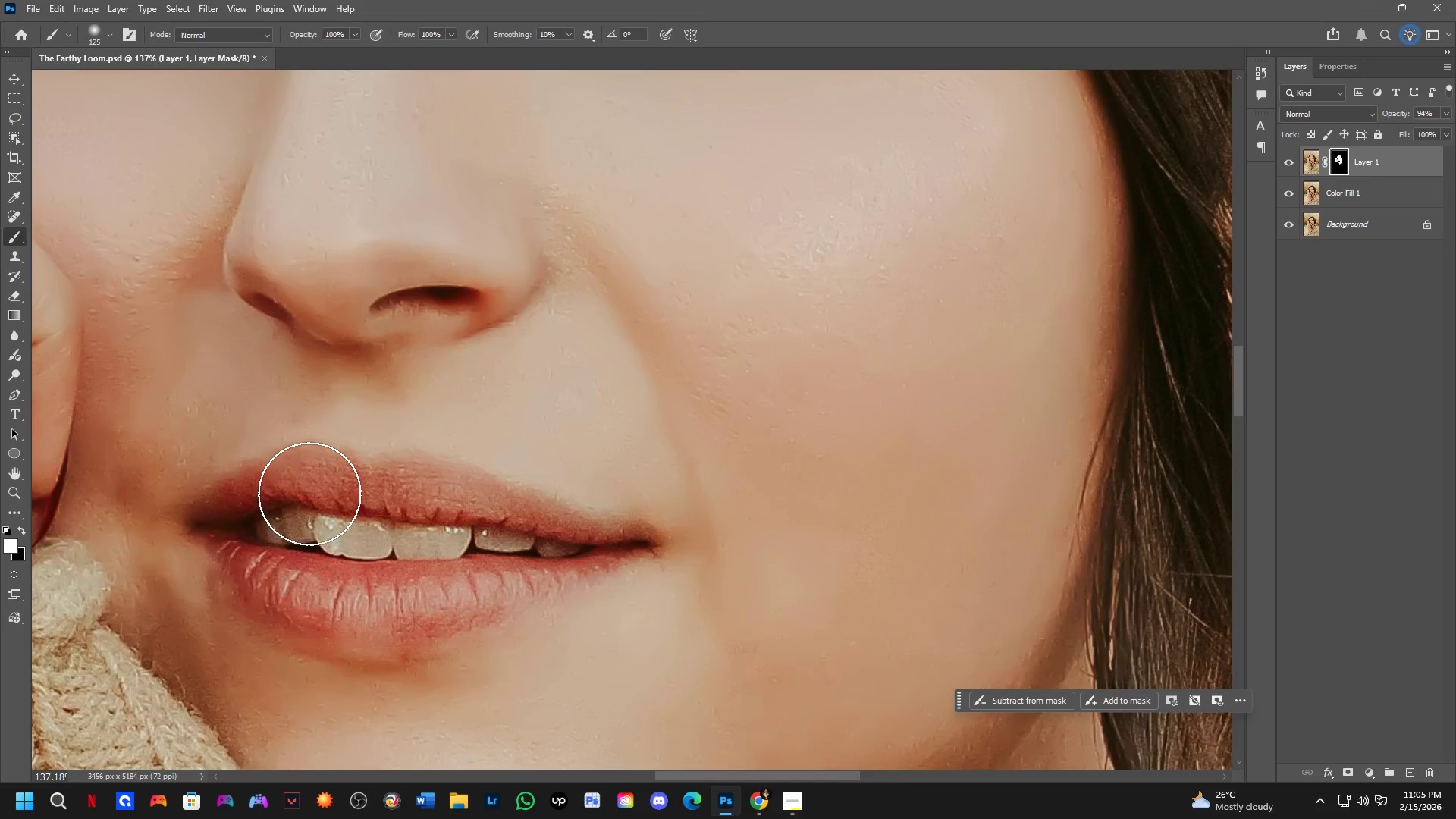 
scroll: coordinate [347, 481], scroll_direction: up, amount: 8.0
 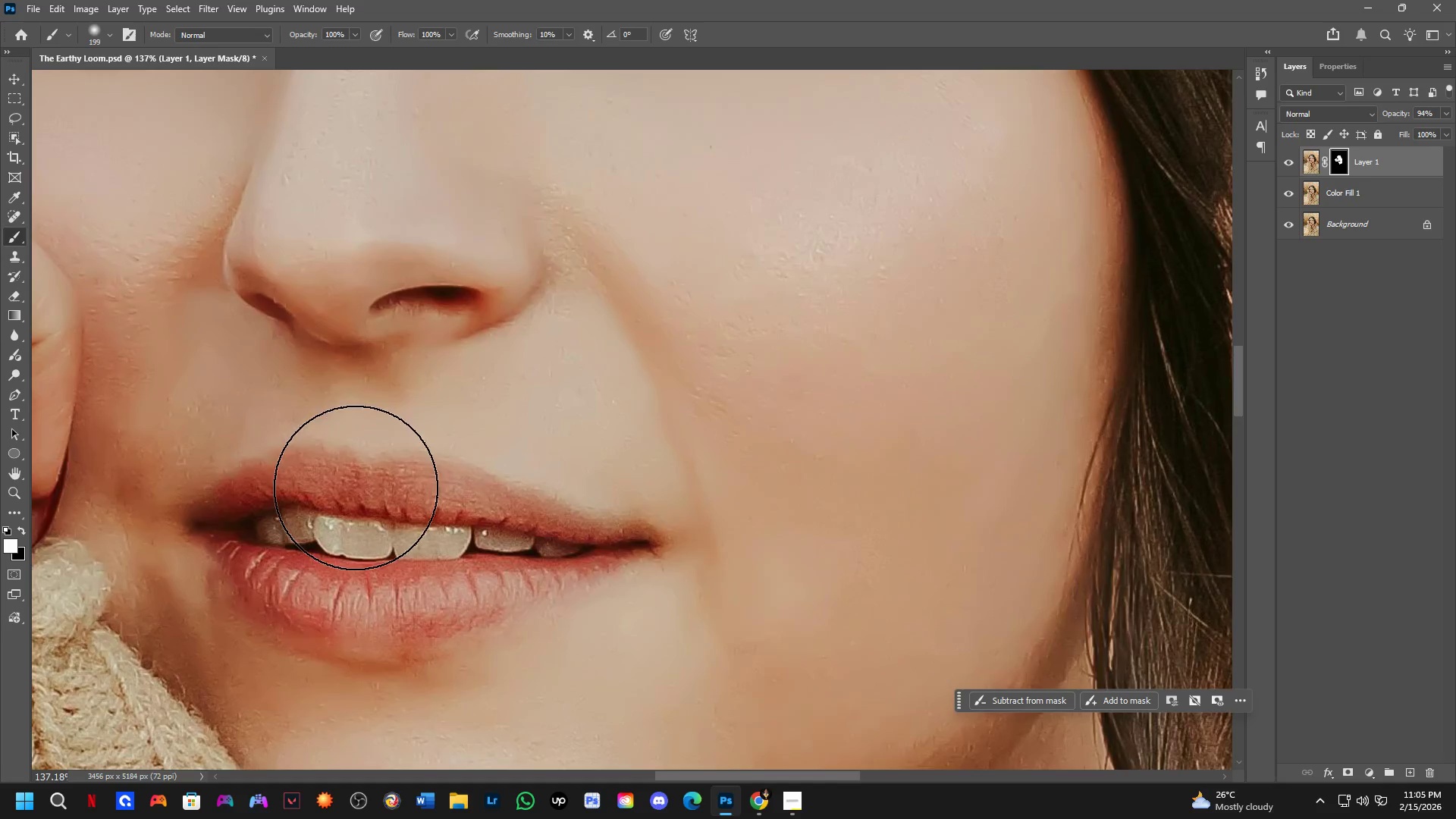 
hold_key(key=Space, duration=0.53)
 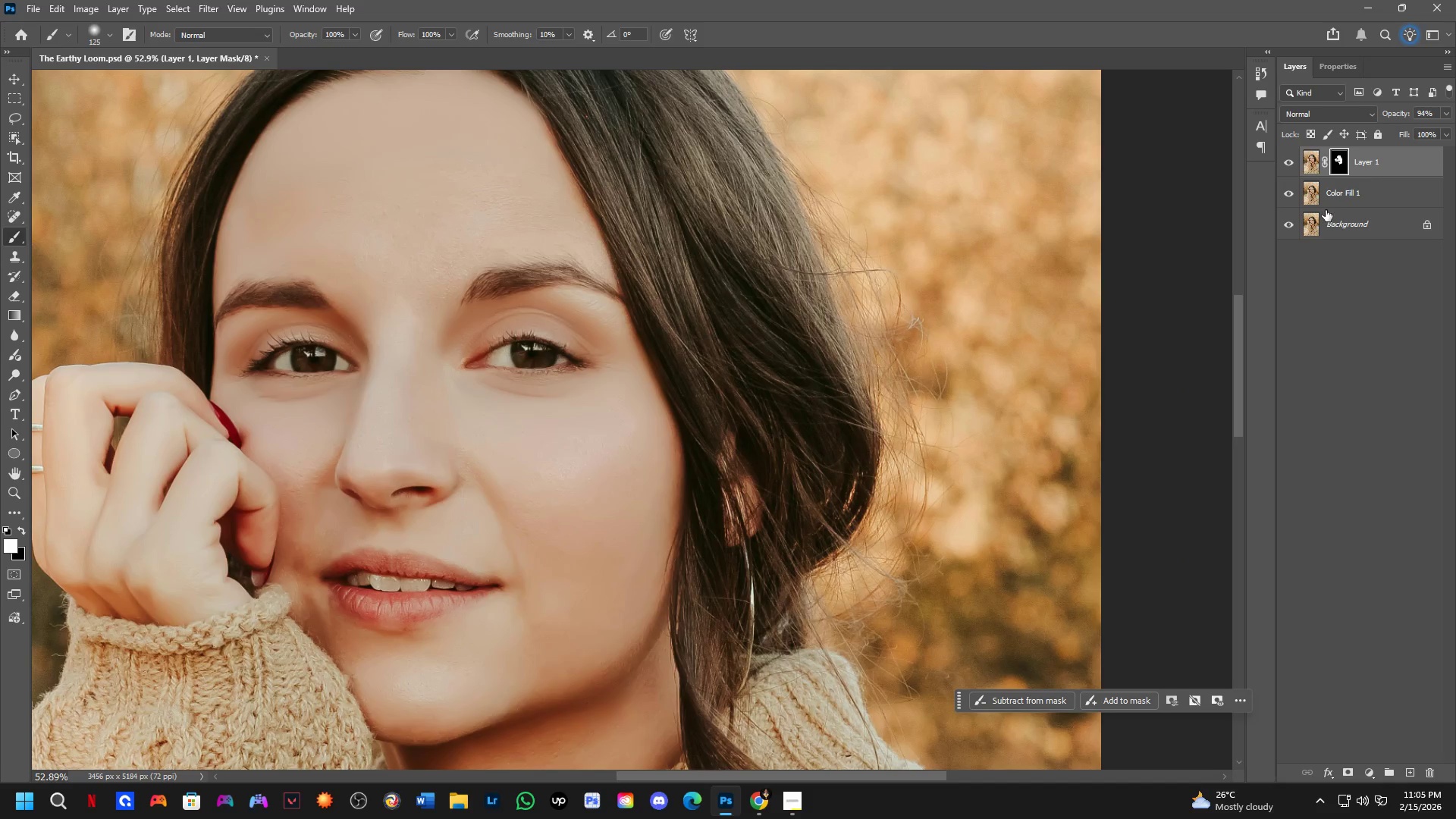 
left_click_drag(start_coordinate=[463, 387], to_coordinate=[504, 474])
 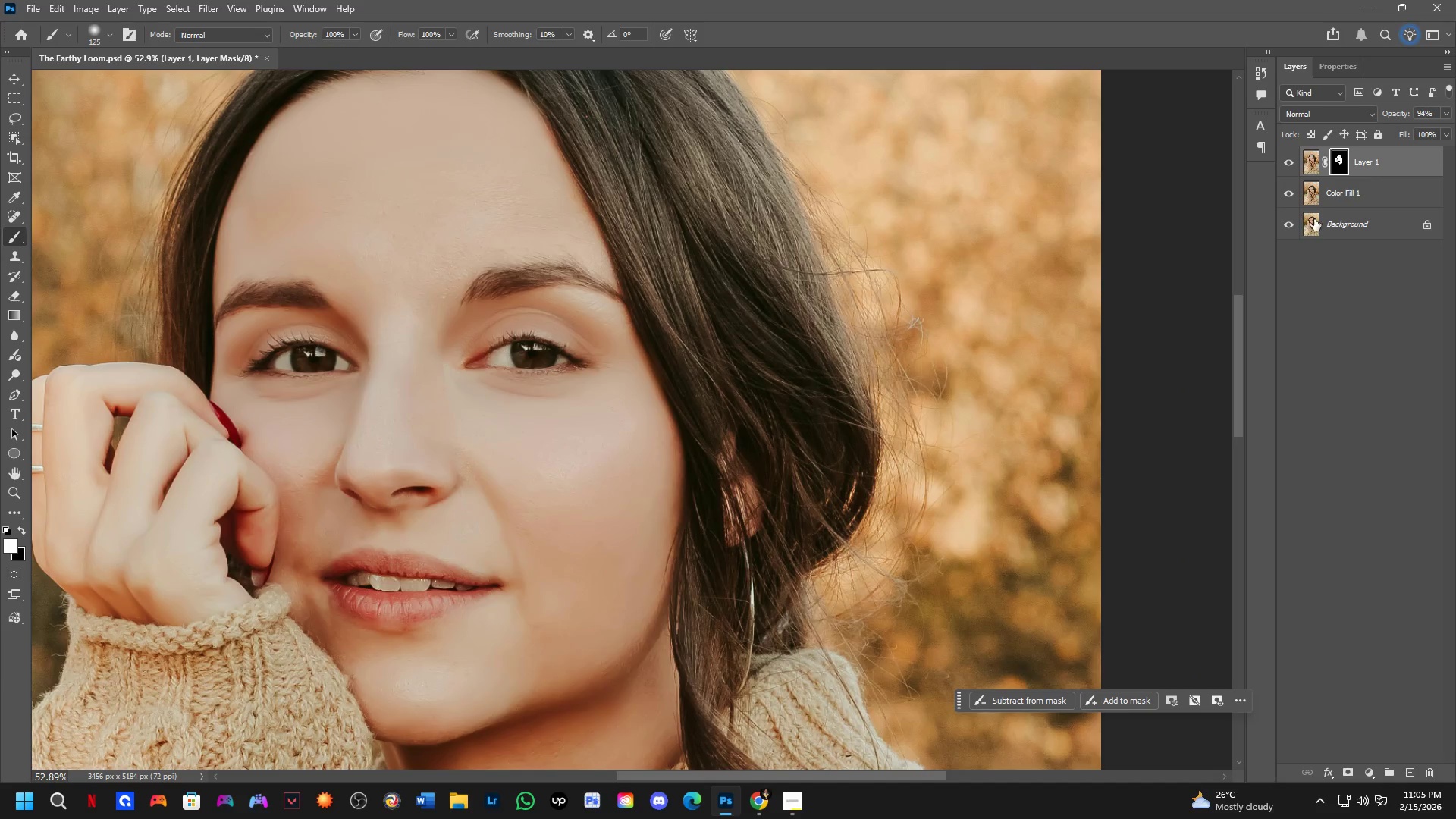 
scroll: coordinate [366, 450], scroll_direction: down, amount: 10.0
 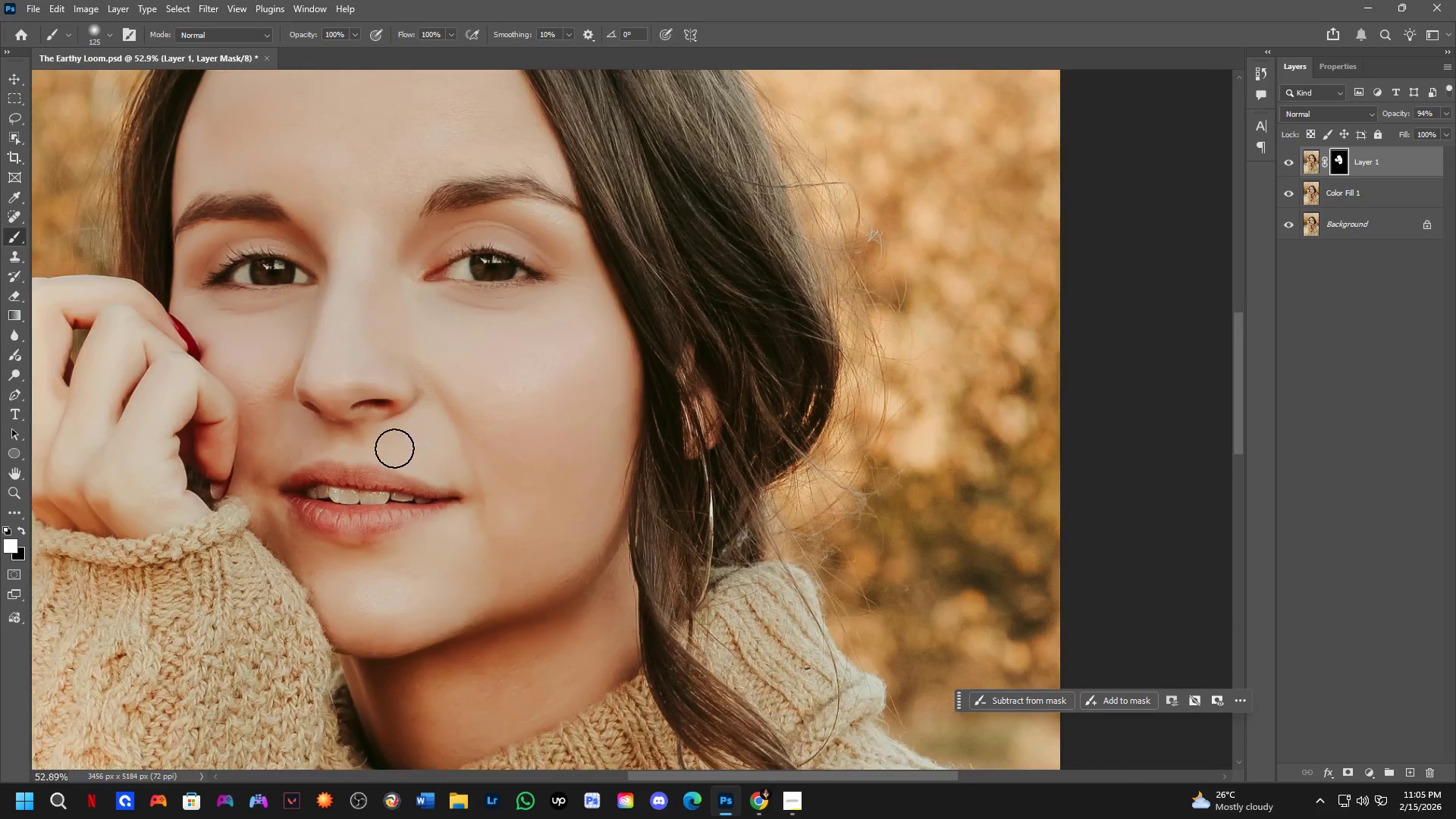 
left_click([1340, 196])
 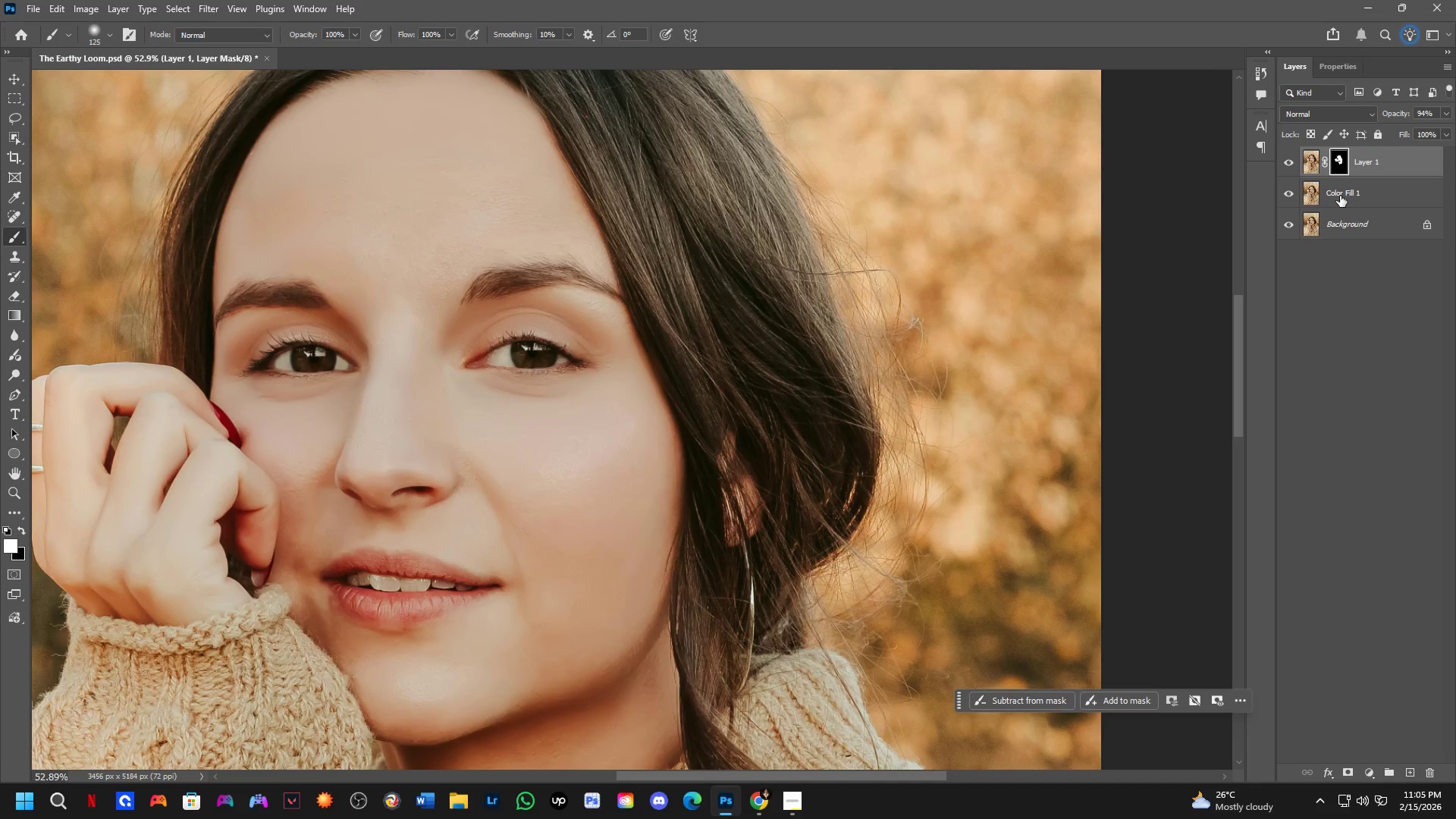 
key(Control+J)
 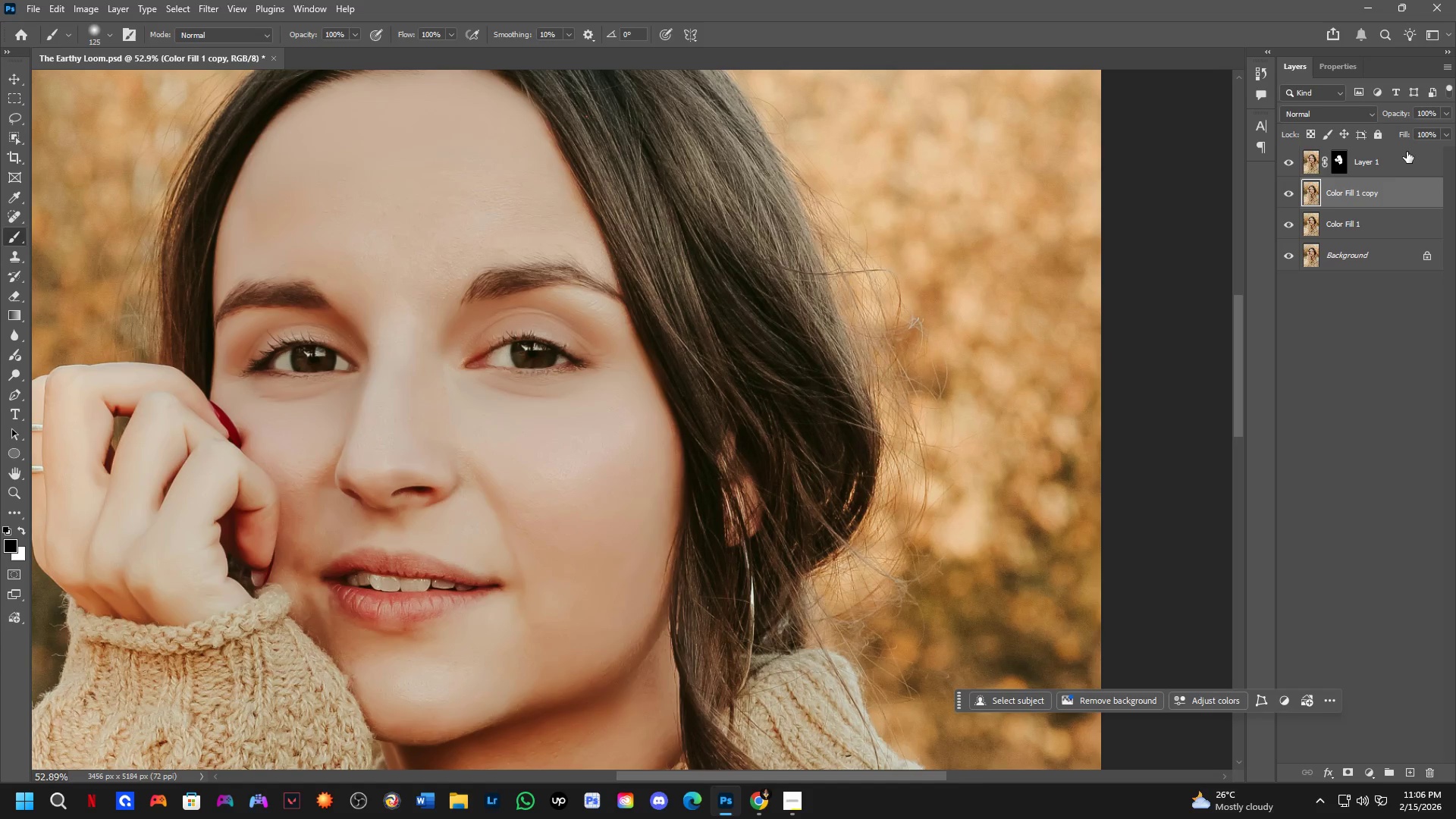 
hold_key(key=ShiftLeft, duration=0.31)
 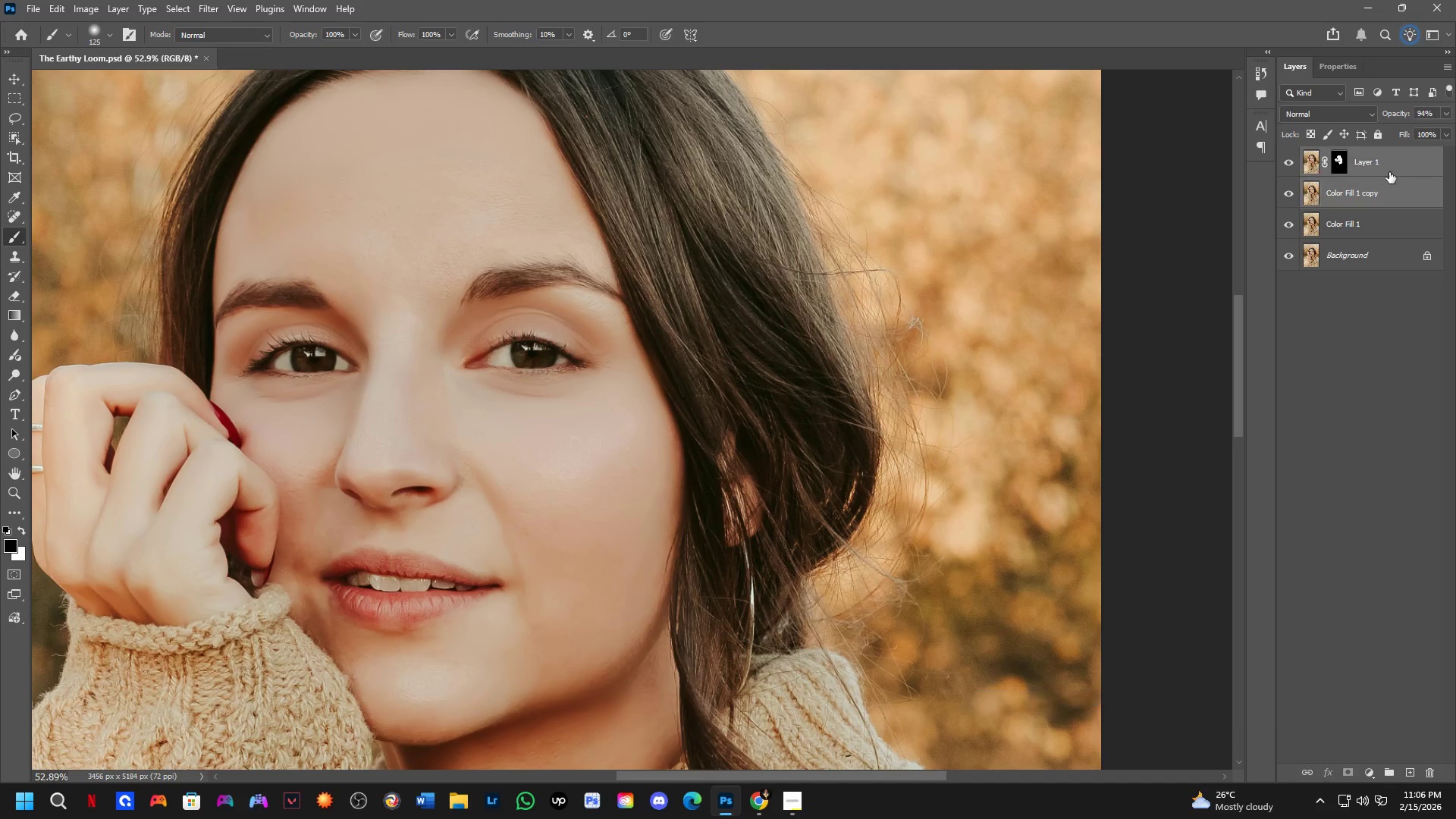 
key(Control+E)
 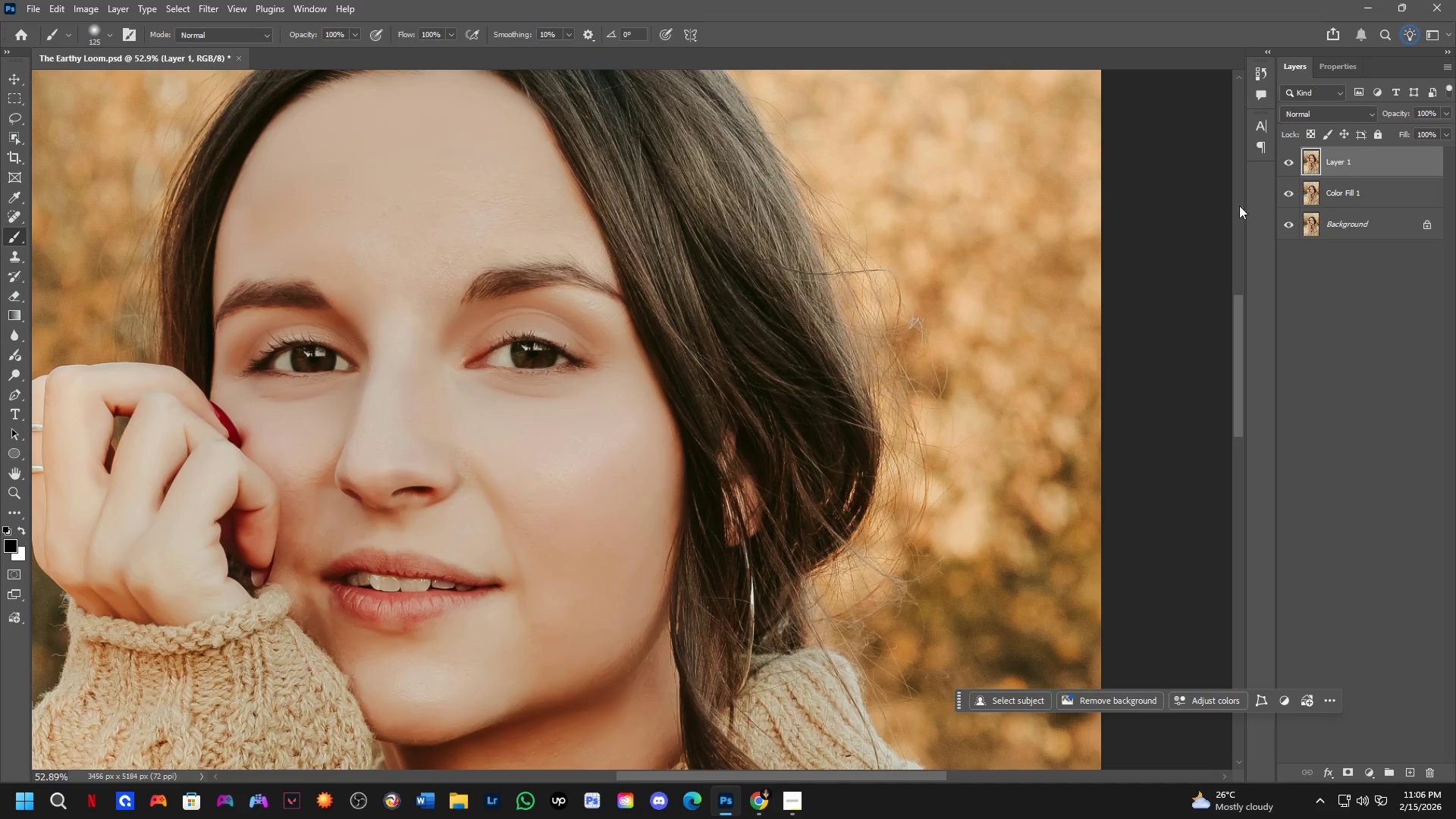 
key(Shift+ShiftLeft)
 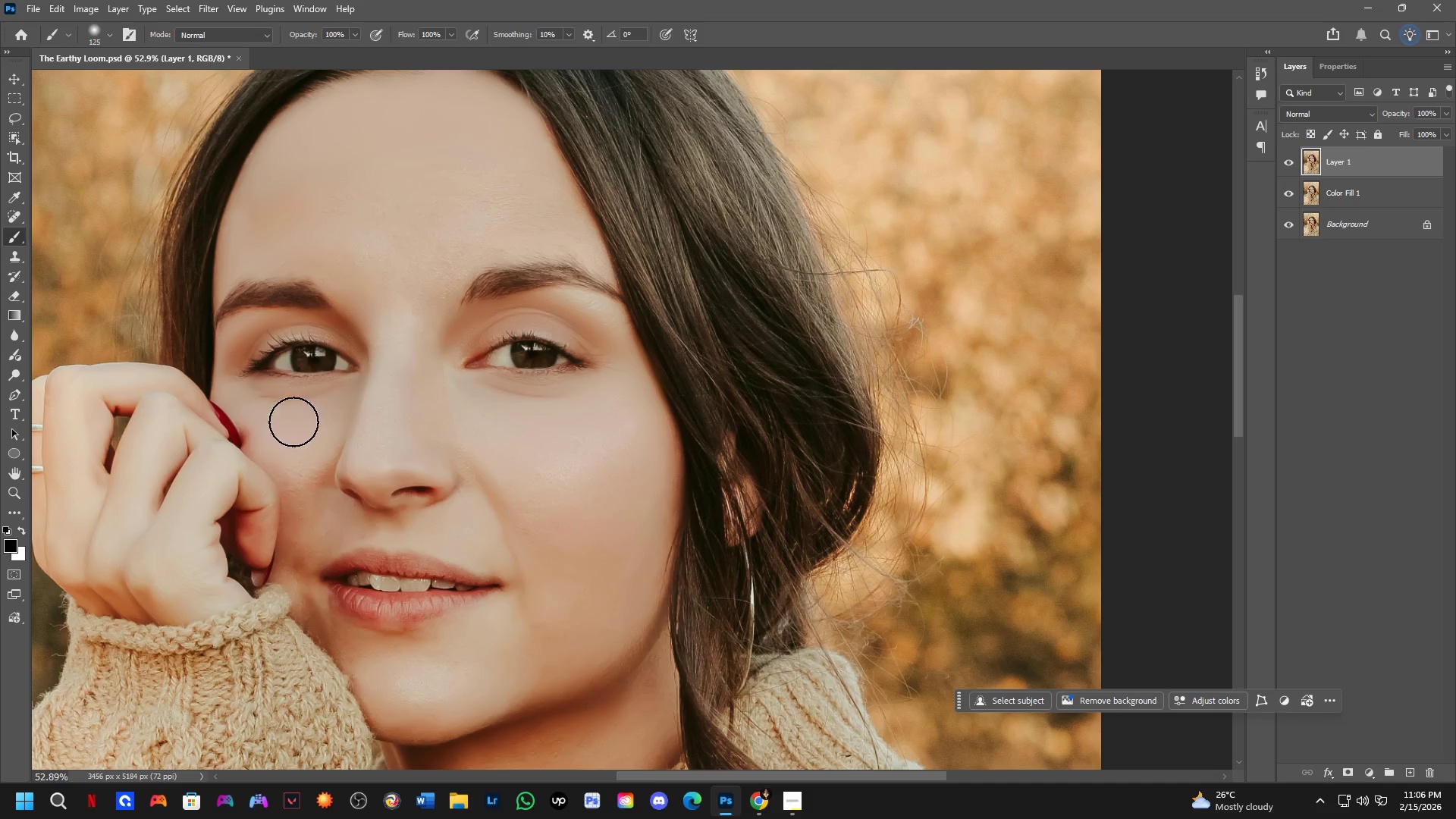 
hold_key(key=Space, duration=0.91)
 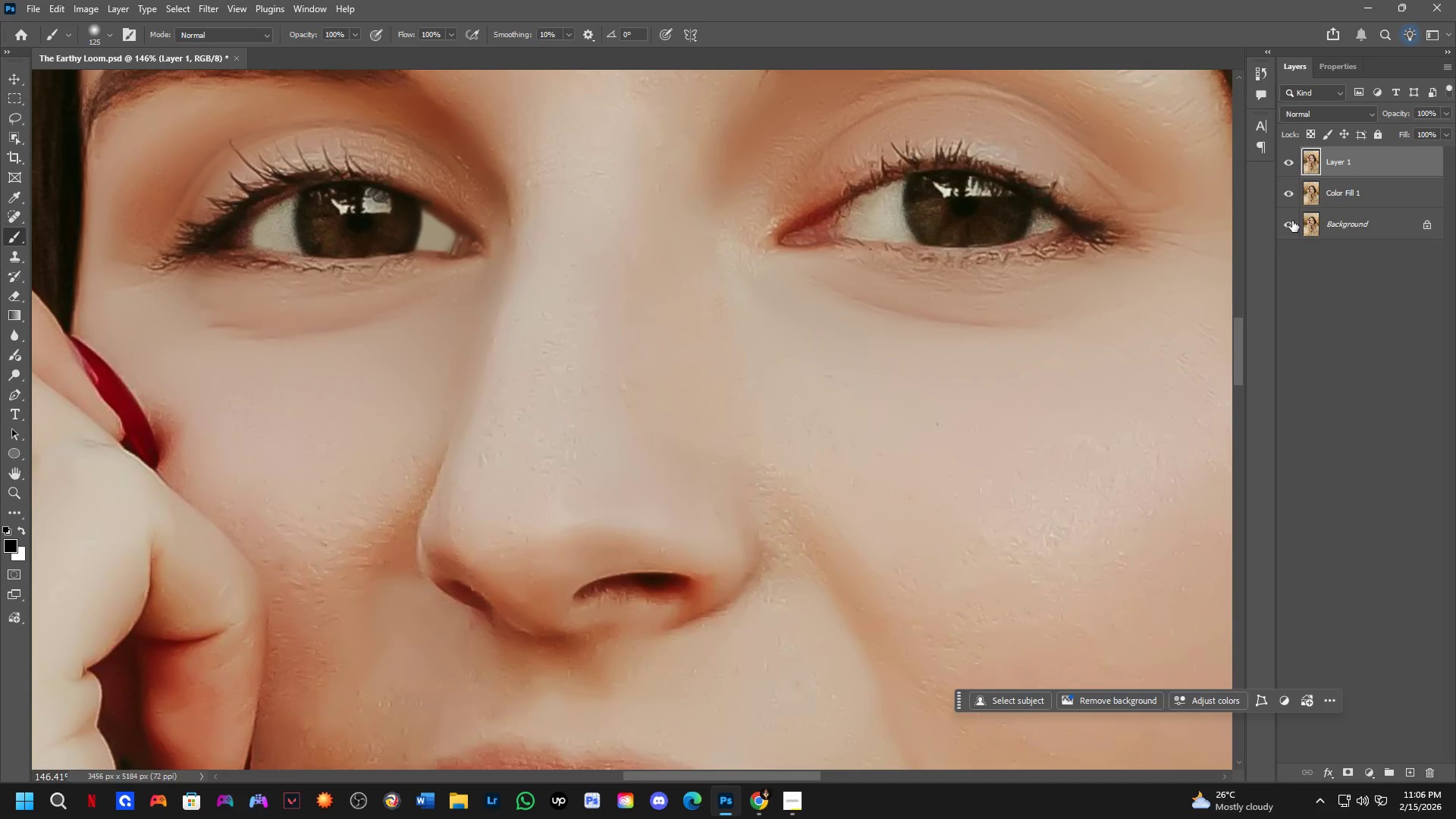 
left_click_drag(start_coordinate=[318, 513], to_coordinate=[334, 529])
 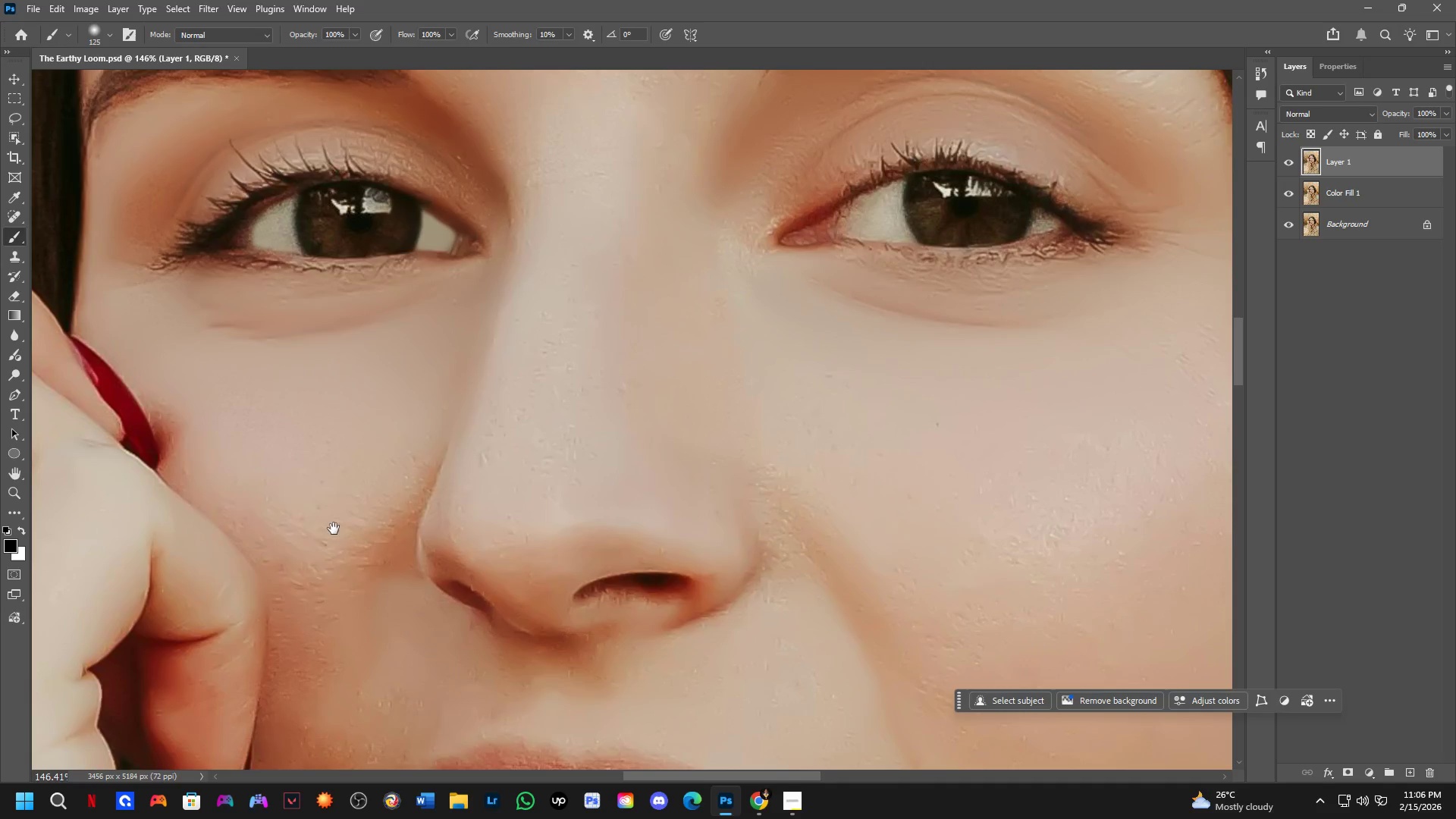 
scroll: coordinate [312, 479], scroll_direction: up, amount: 8.0
 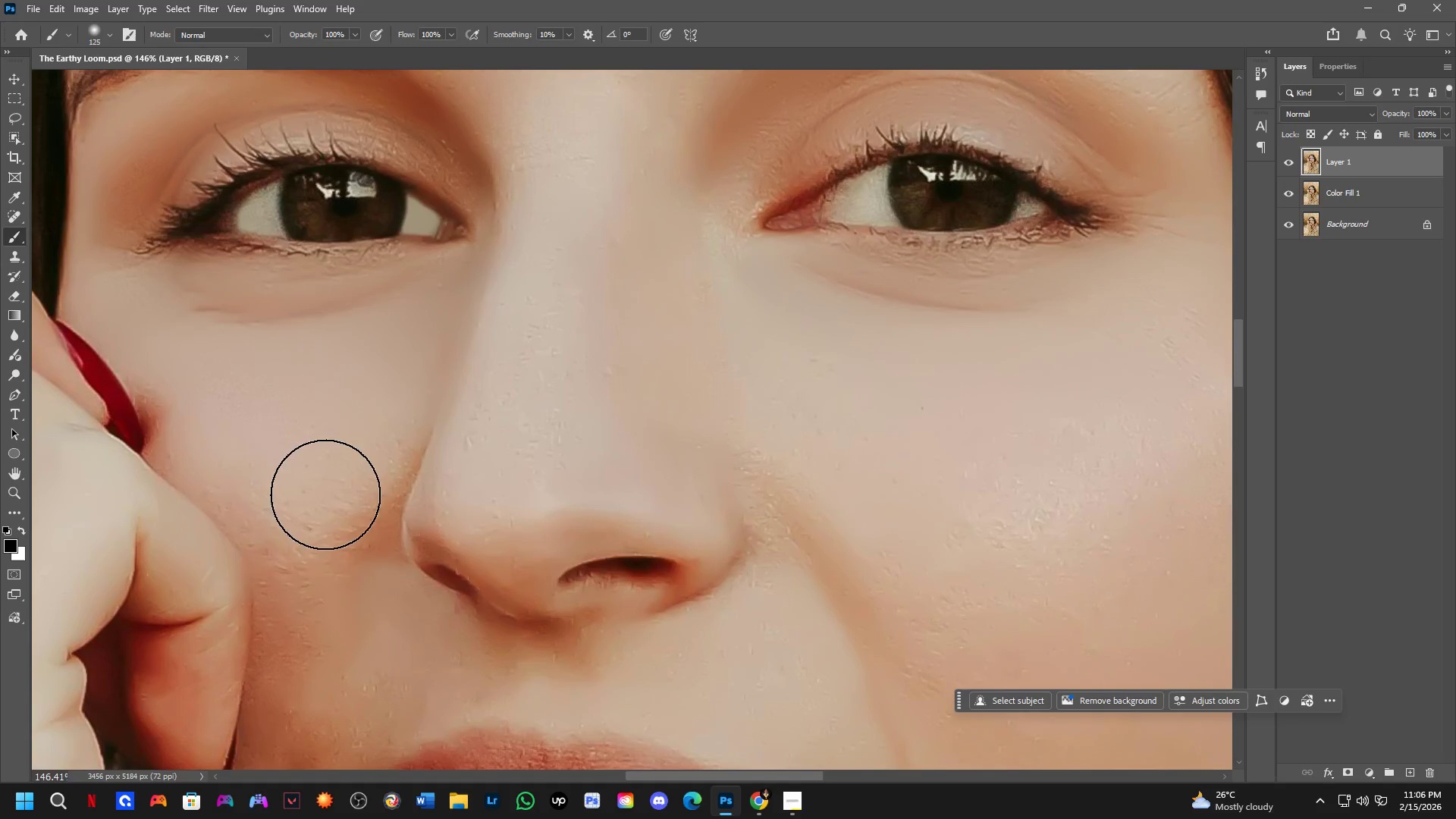 
hold_key(key=Space, duration=2.67)
 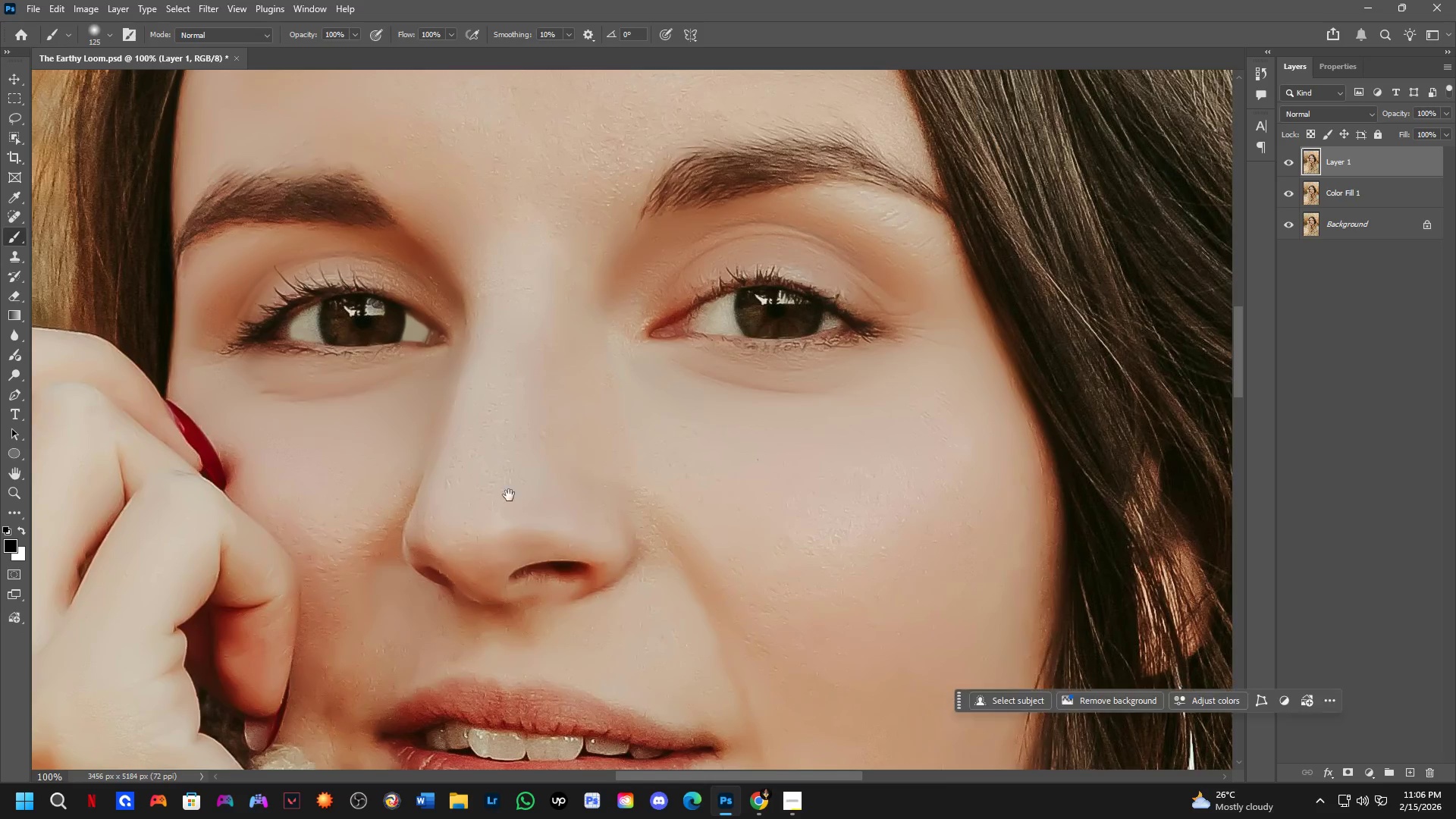 
left_click_drag(start_coordinate=[1289, 162], to_coordinate=[1287, 192])
 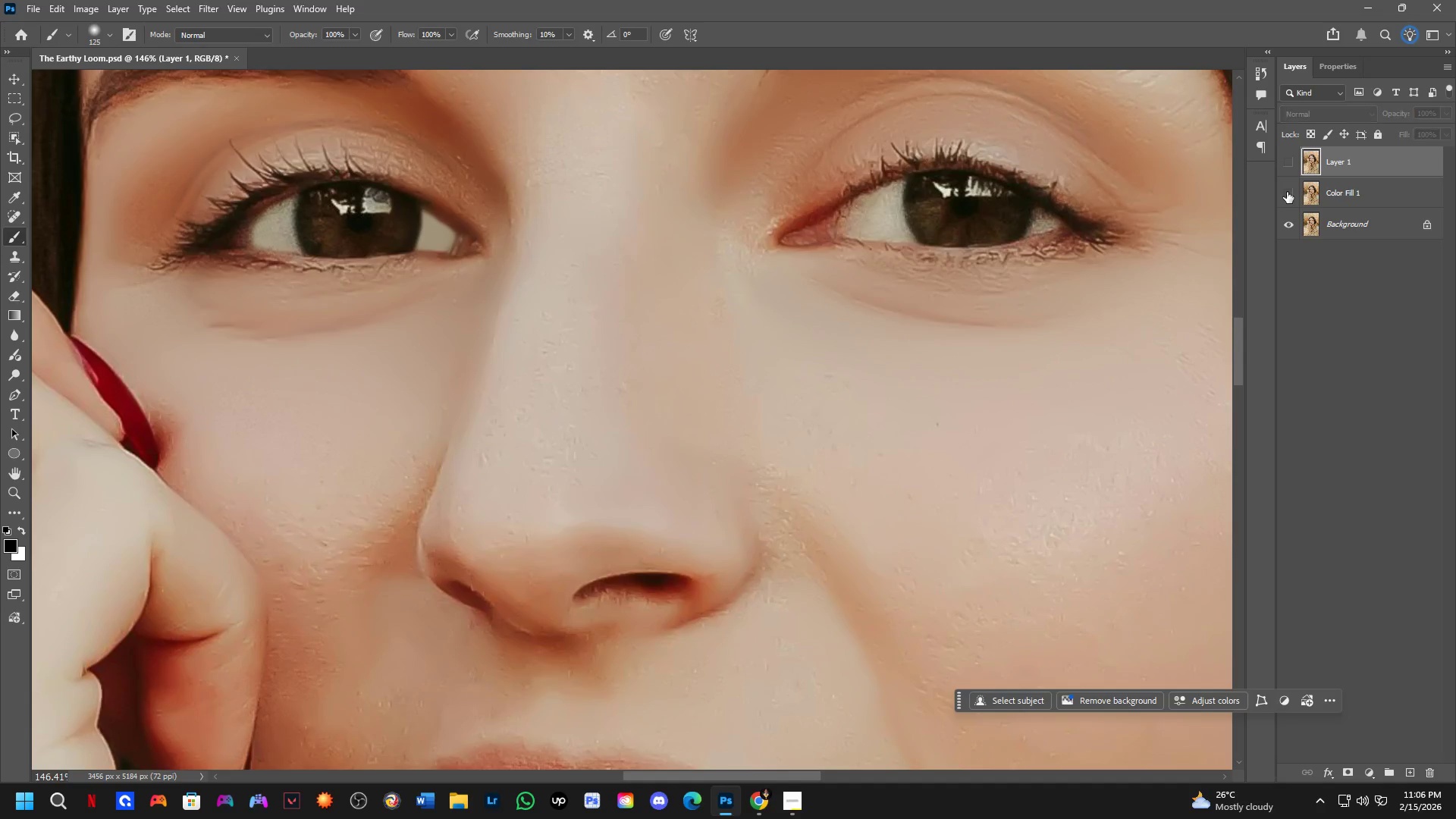 
left_click_drag(start_coordinate=[1287, 192], to_coordinate=[1286, 166])
 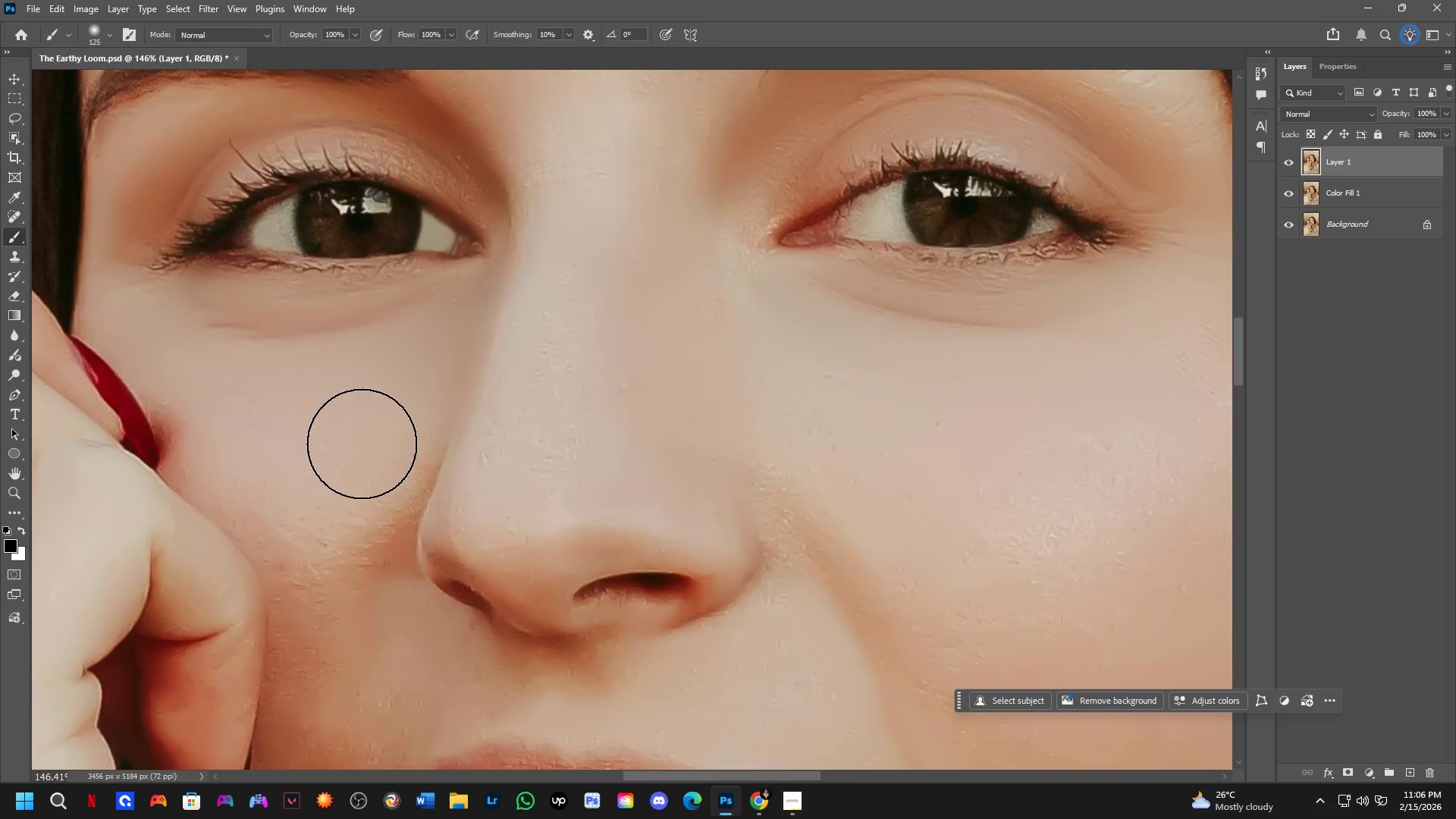 
hold_key(key=Space, duration=0.47)
 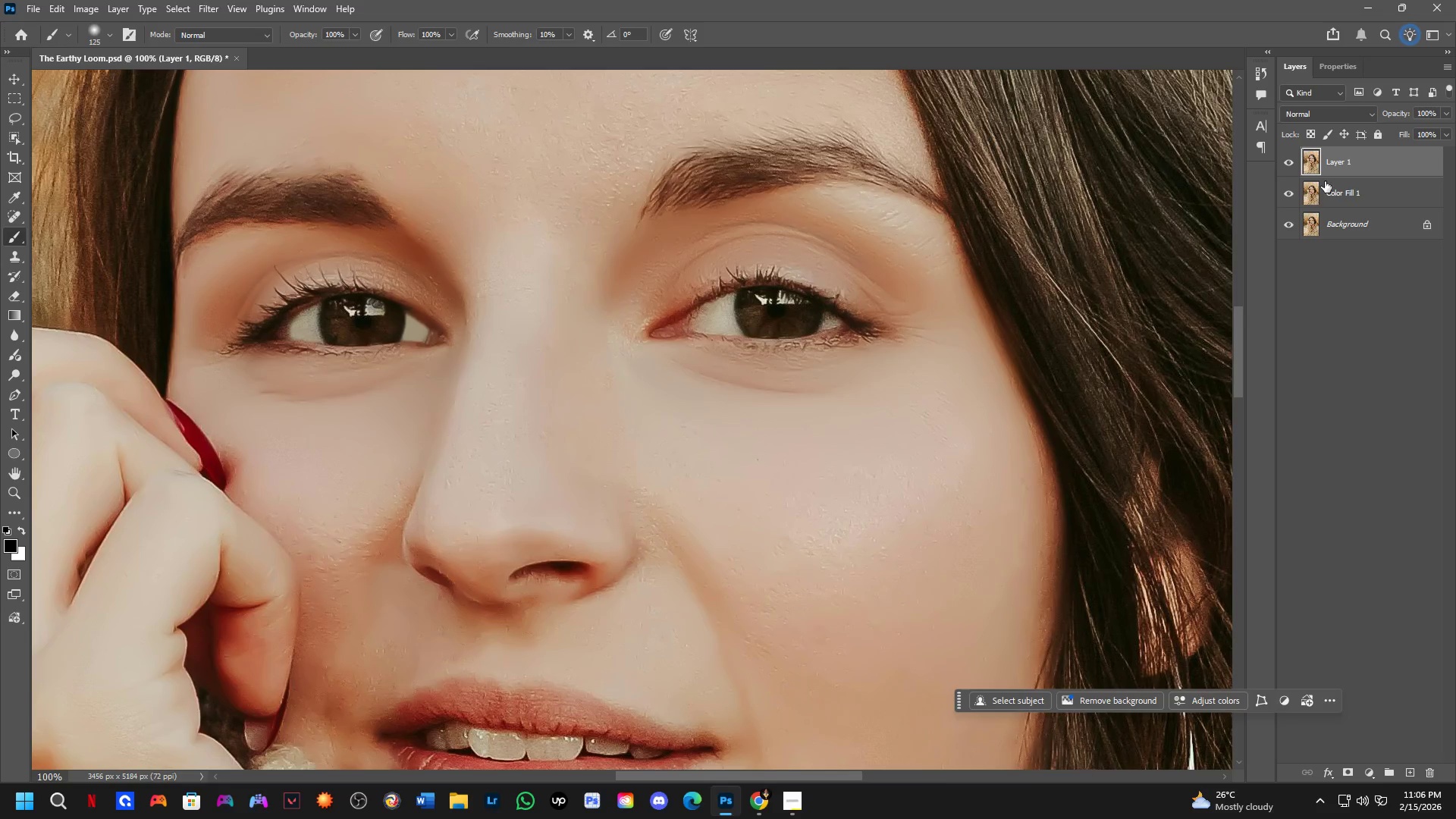 
left_click_drag(start_coordinate=[386, 482], to_coordinate=[389, 512])
 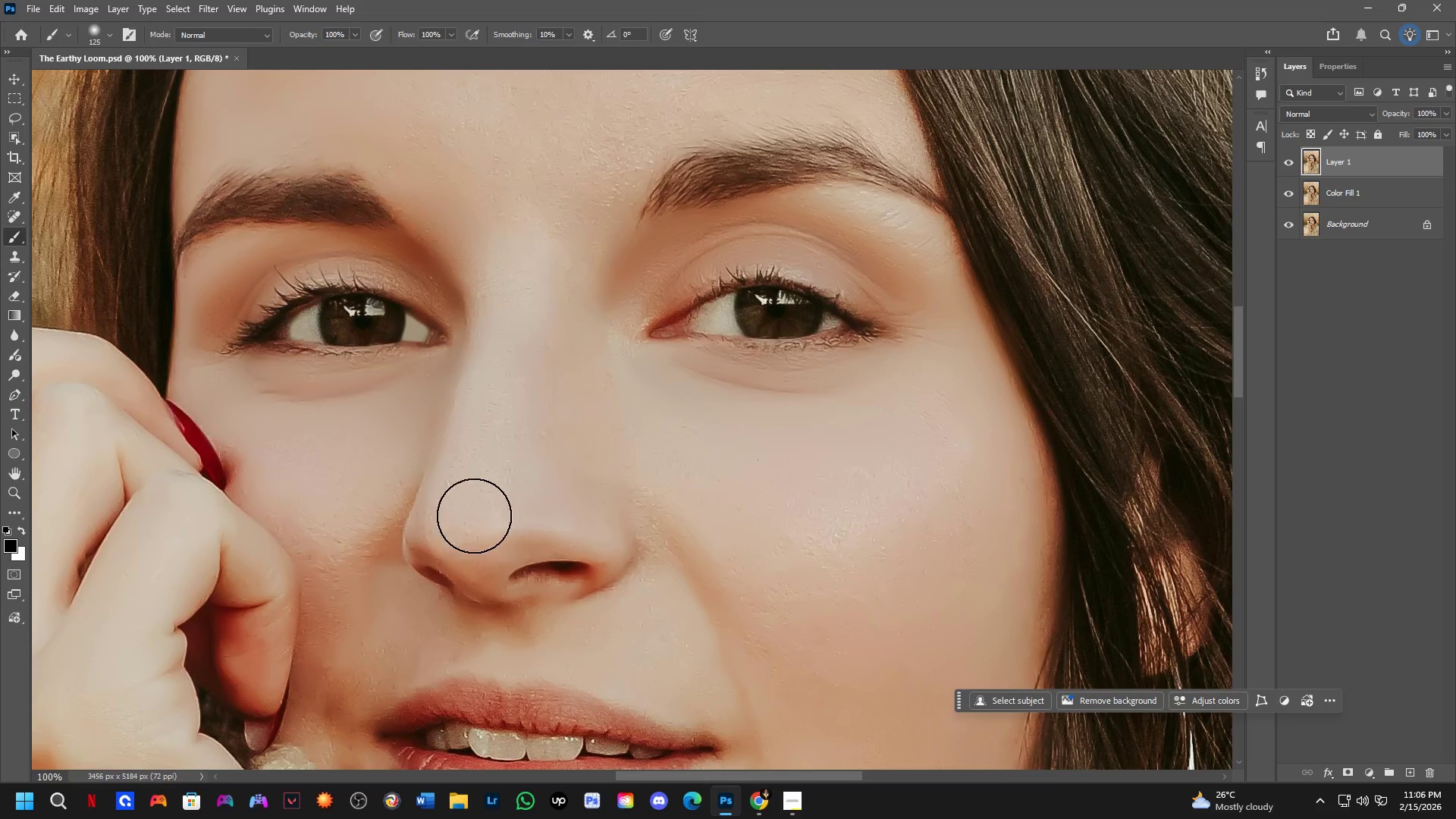 
scroll: coordinate [360, 444], scroll_direction: down, amount: 4.0
 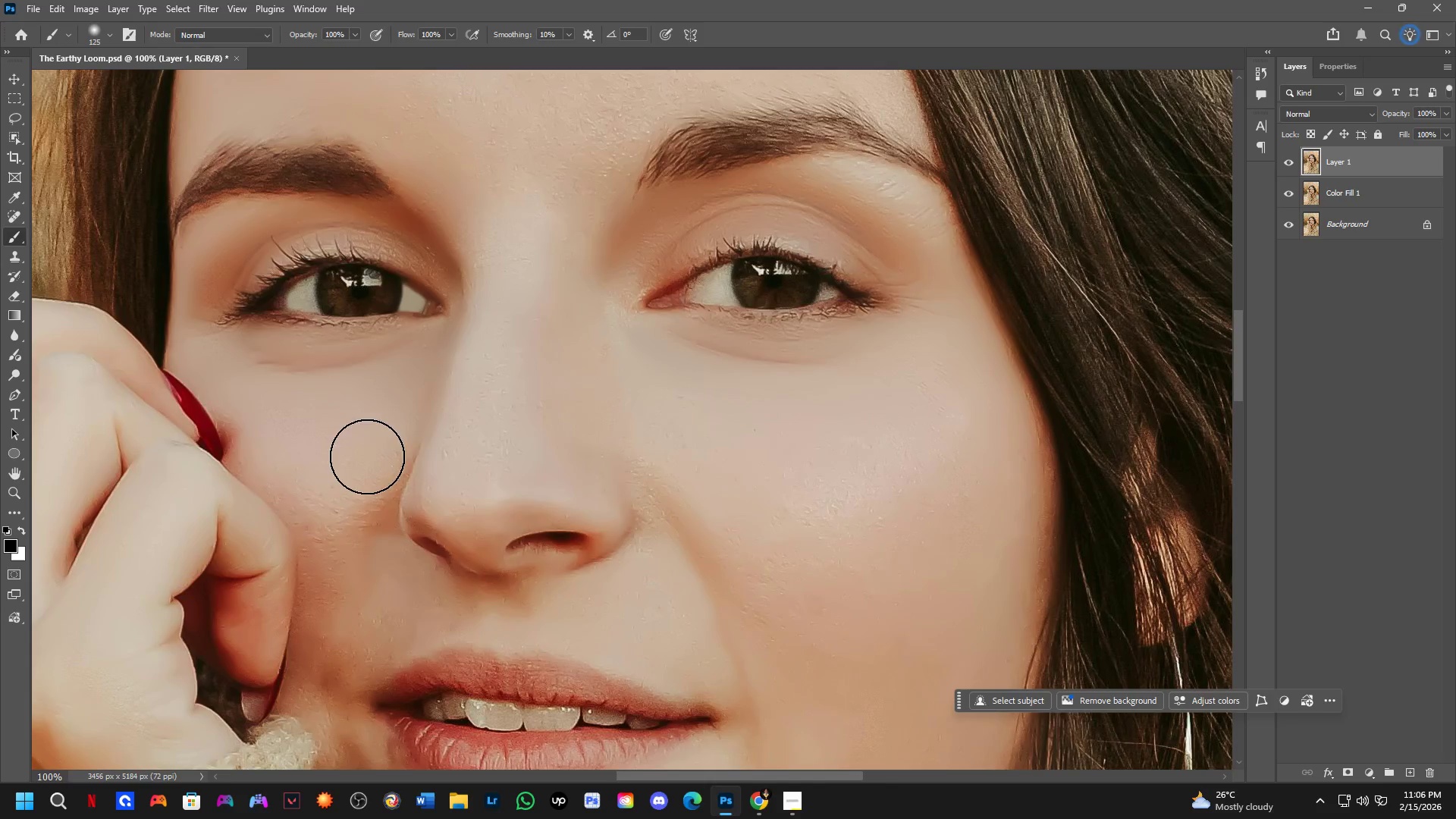 
key(L)
 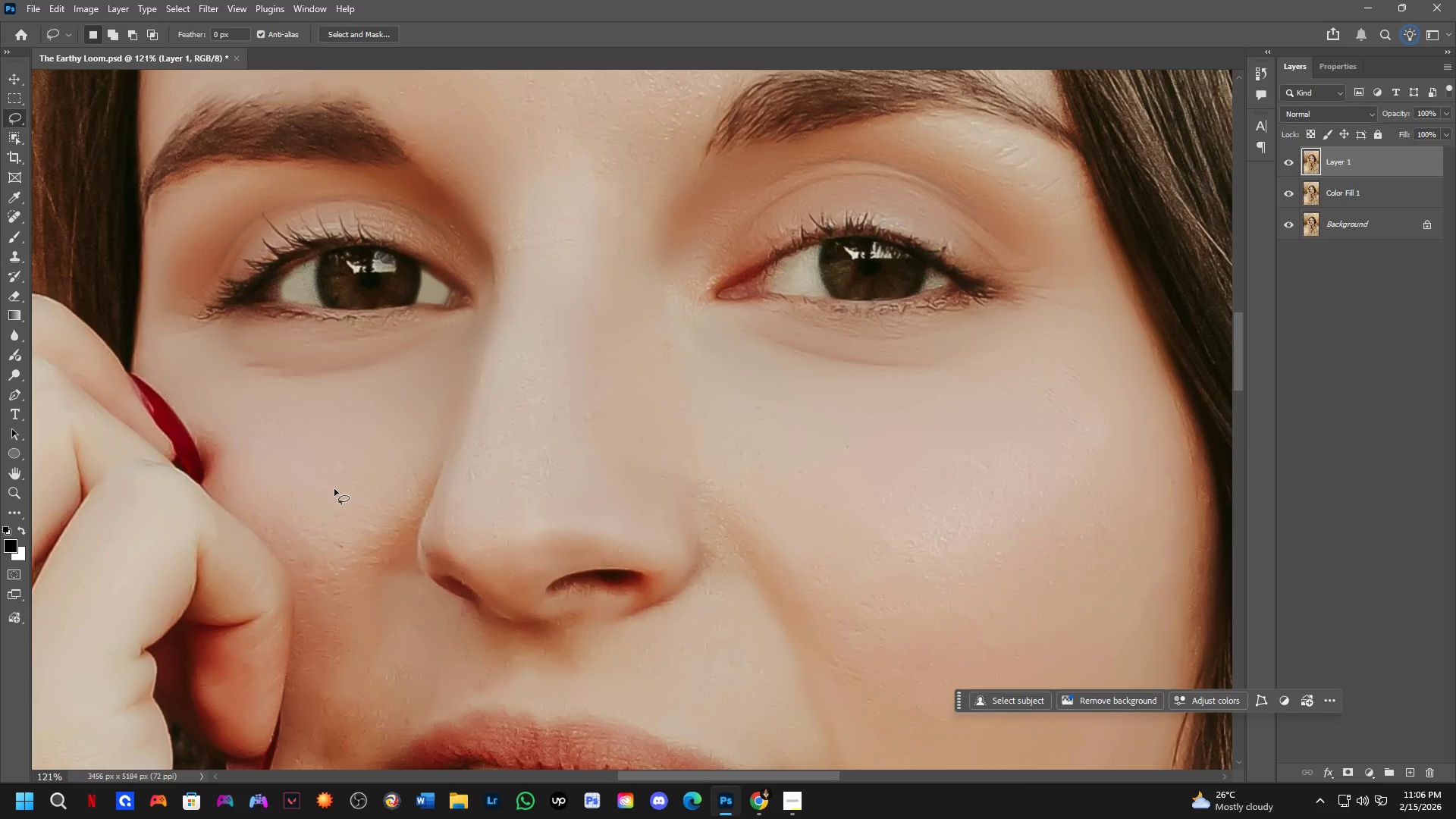 
scroll: coordinate [328, 524], scroll_direction: up, amount: 2.0
 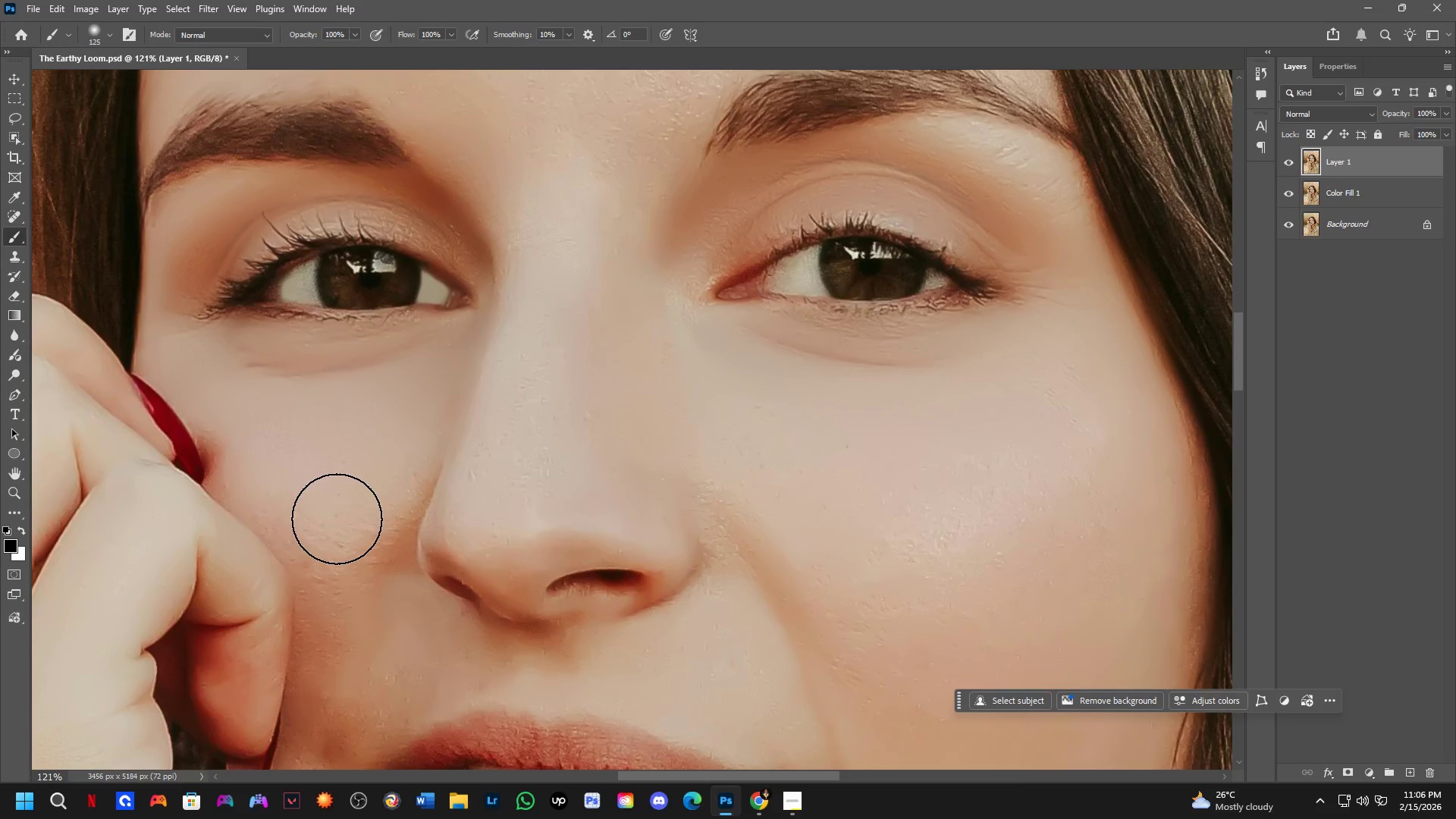 
left_click_drag(start_coordinate=[334, 489], to_coordinate=[408, 455])
 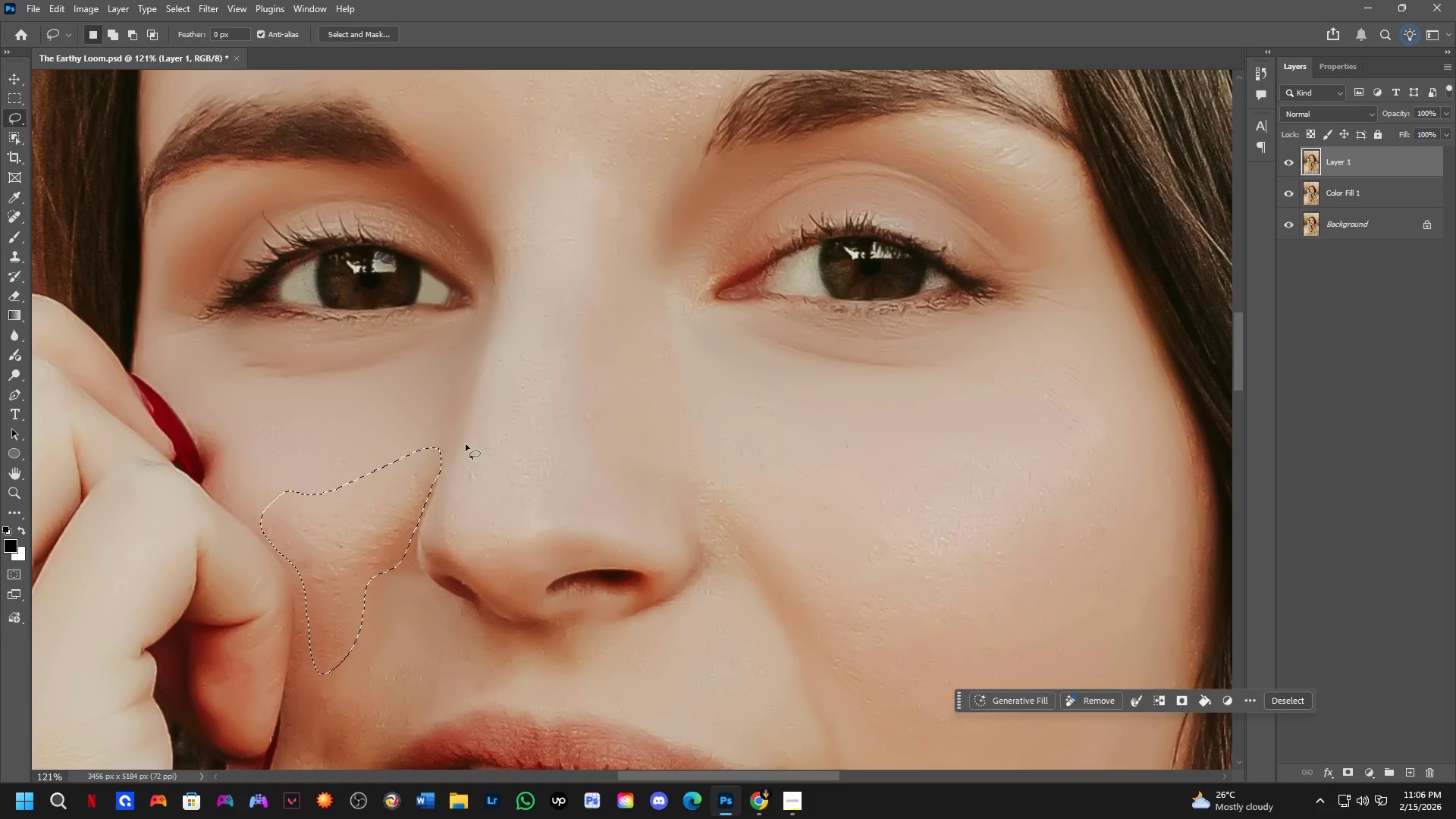 
scroll: coordinate [538, 448], scroll_direction: down, amount: 4.0
 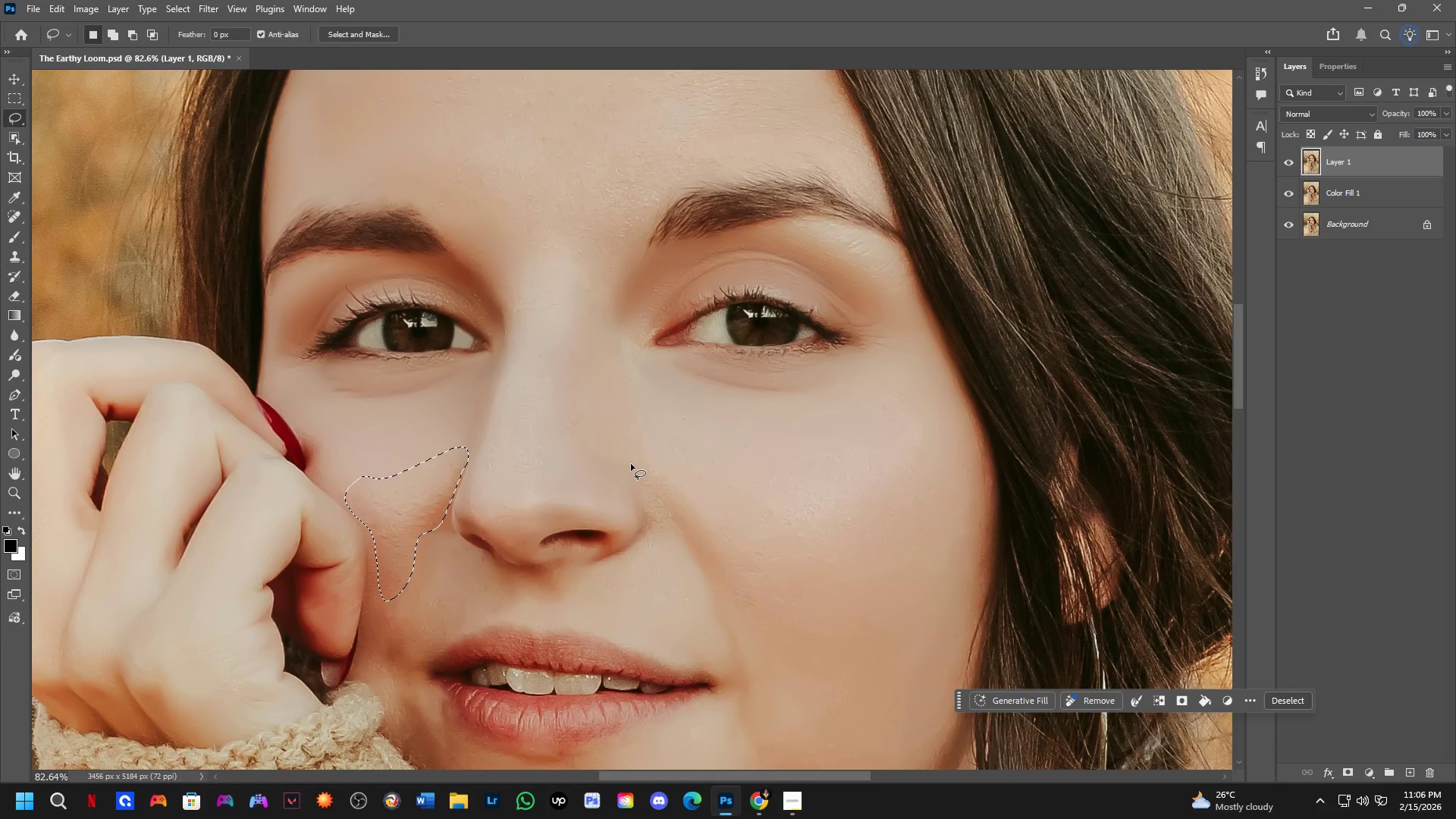 
key(Shift+ShiftLeft)
 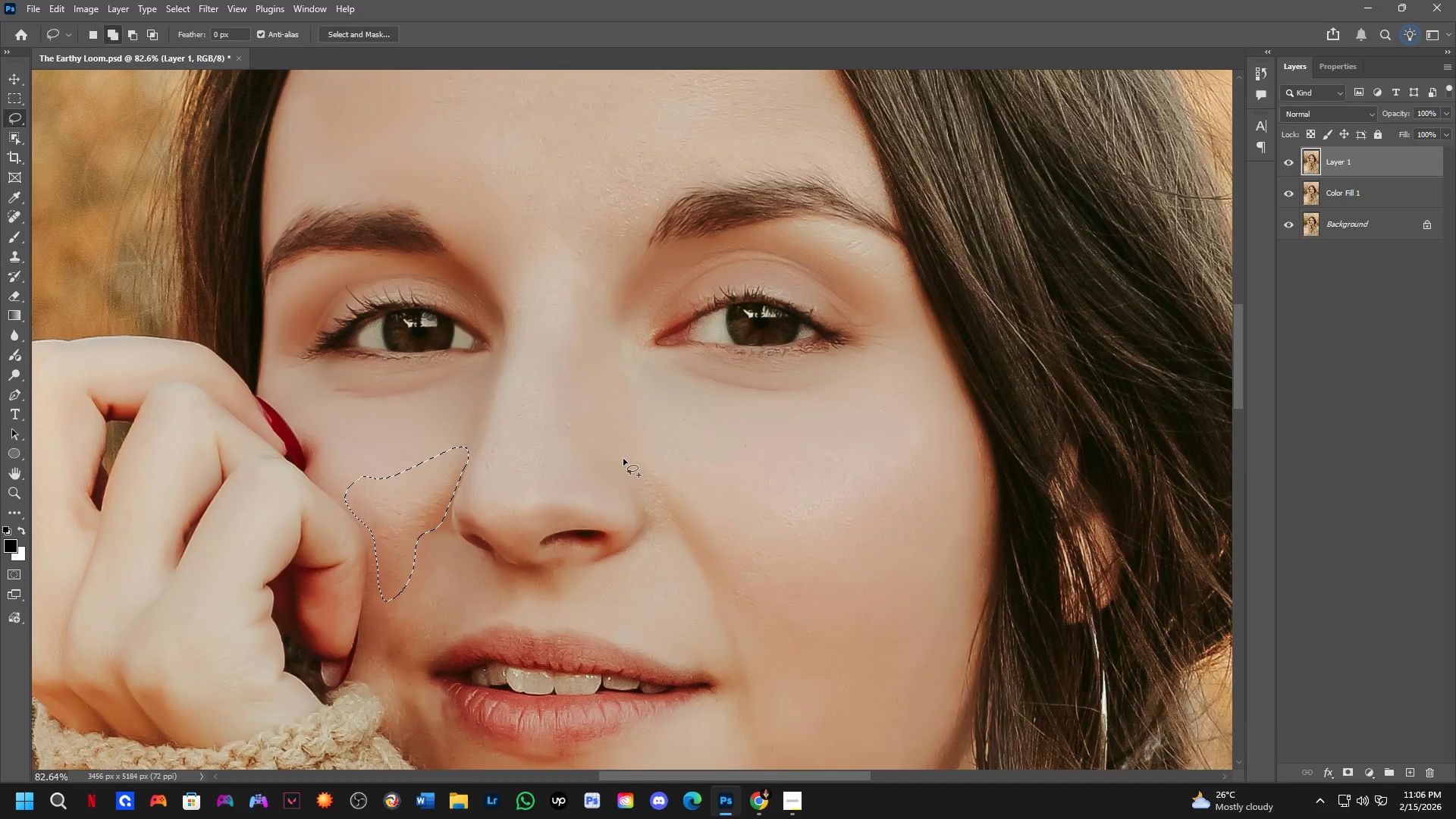 
left_click_drag(start_coordinate=[626, 453], to_coordinate=[657, 446])
 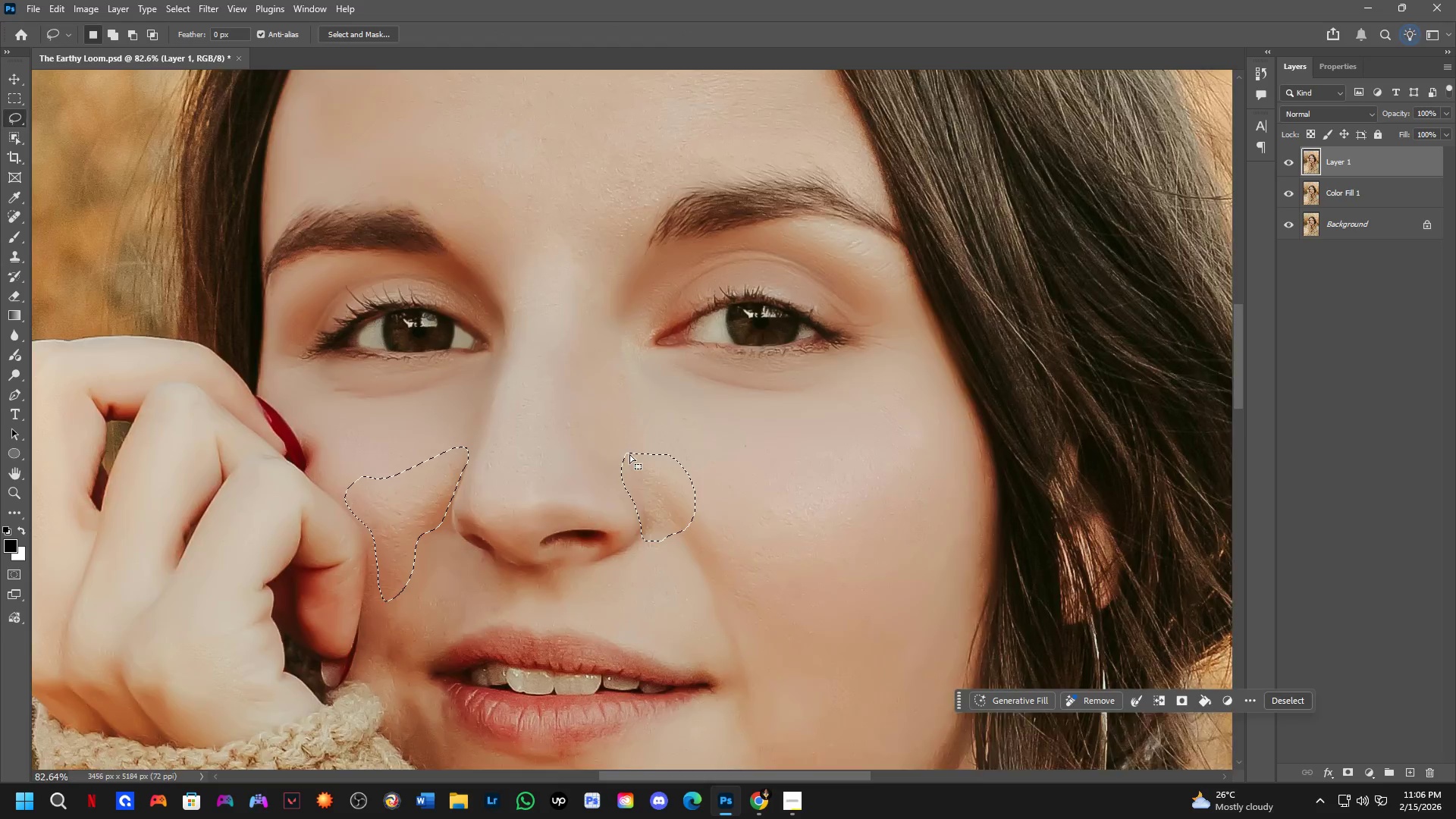 
scroll: coordinate [623, 504], scroll_direction: down, amount: 6.0
 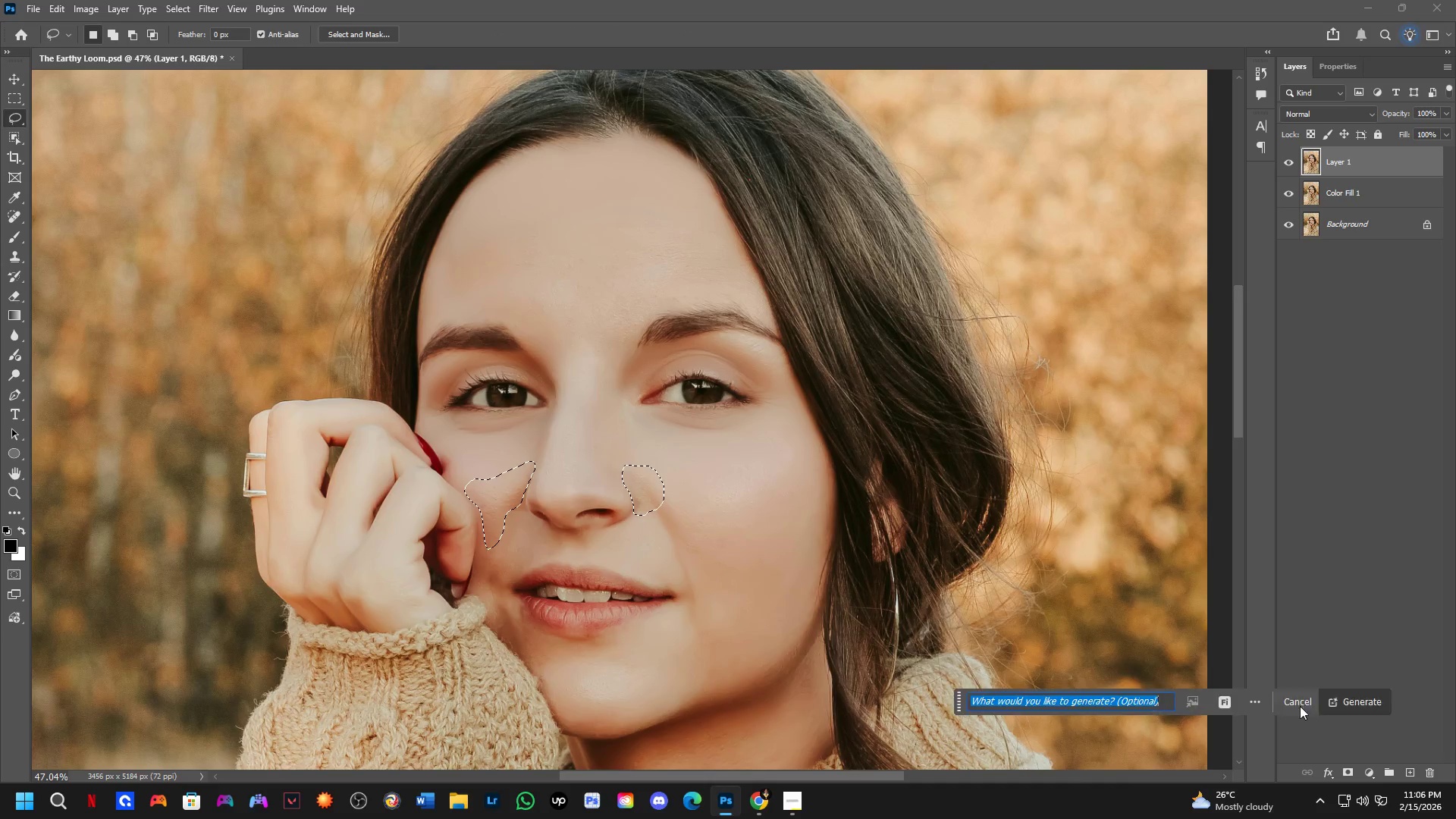 
left_click([1351, 699])
 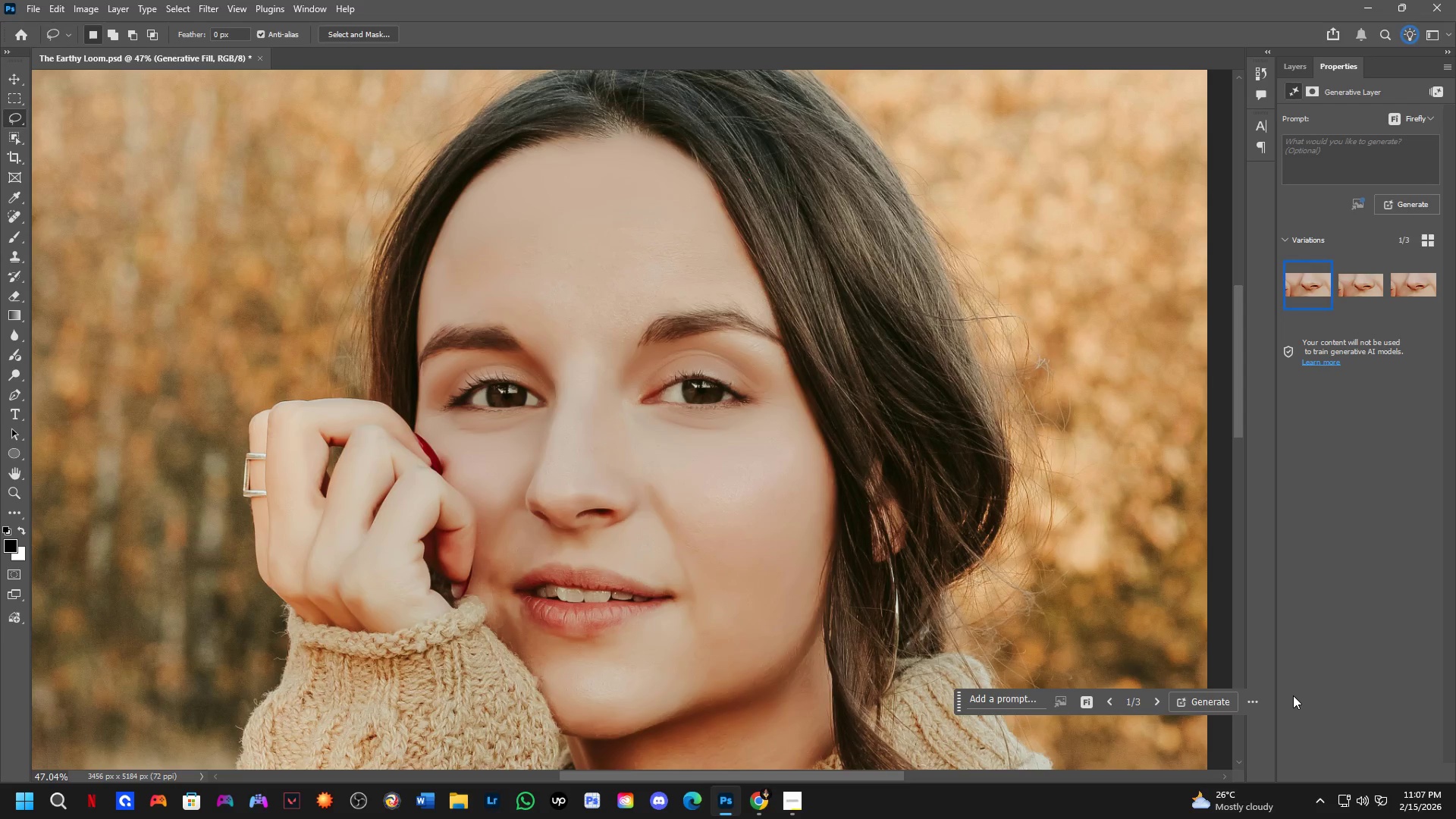 
wait(91.61)
 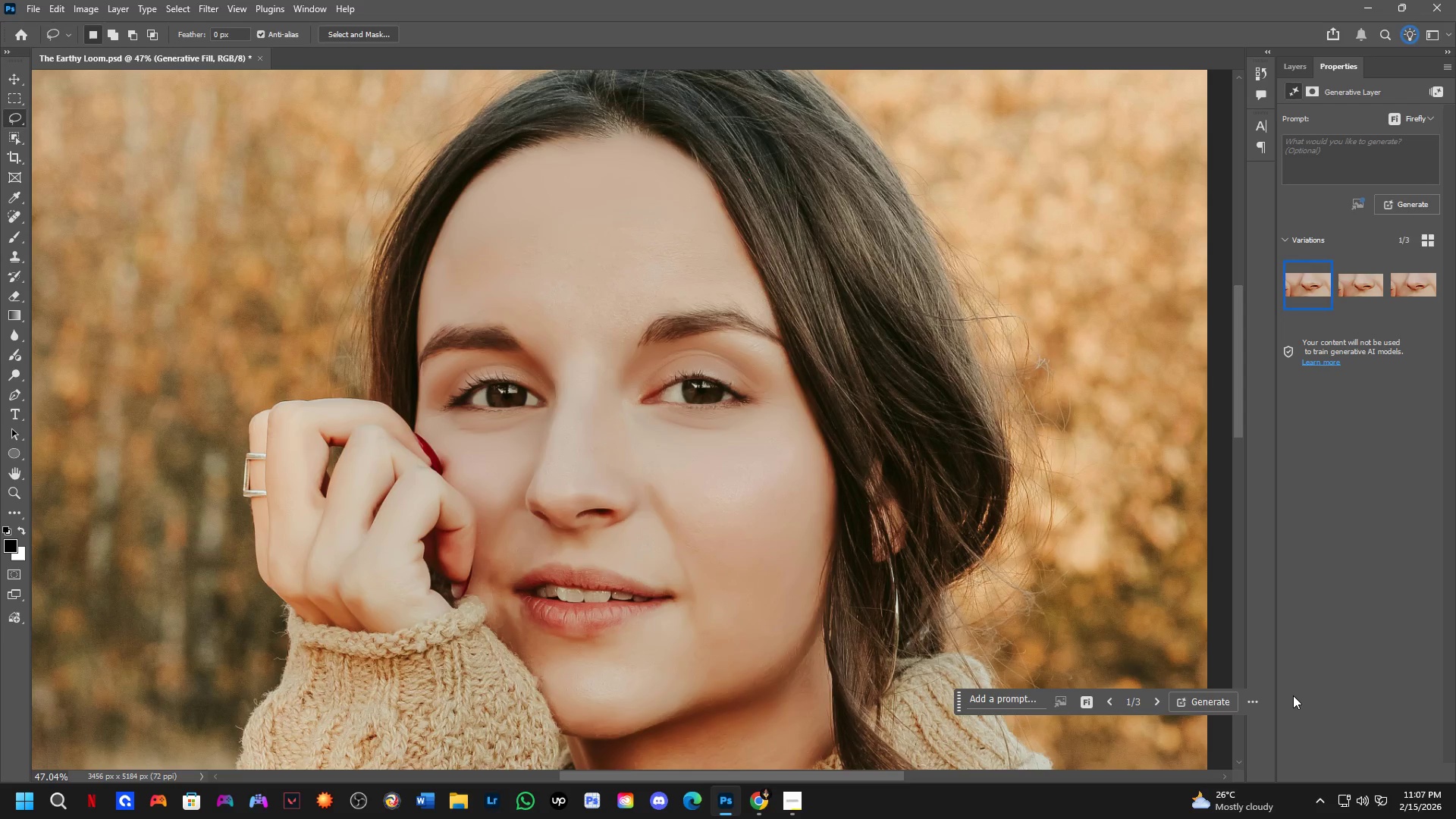 
scroll: coordinate [482, 551], scroll_direction: up, amount: 3.0
 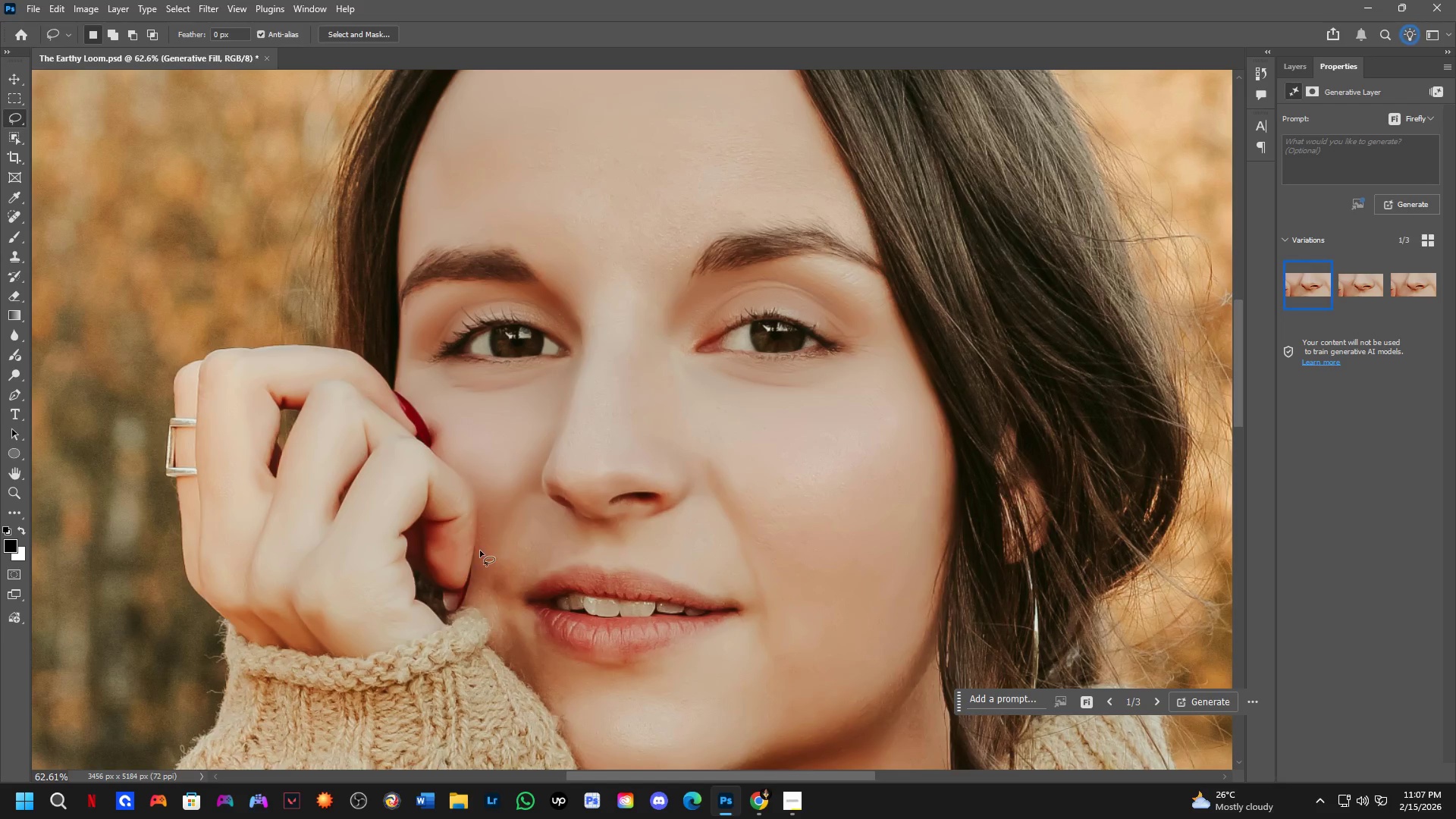 
hold_key(key=Space, duration=0.5)
 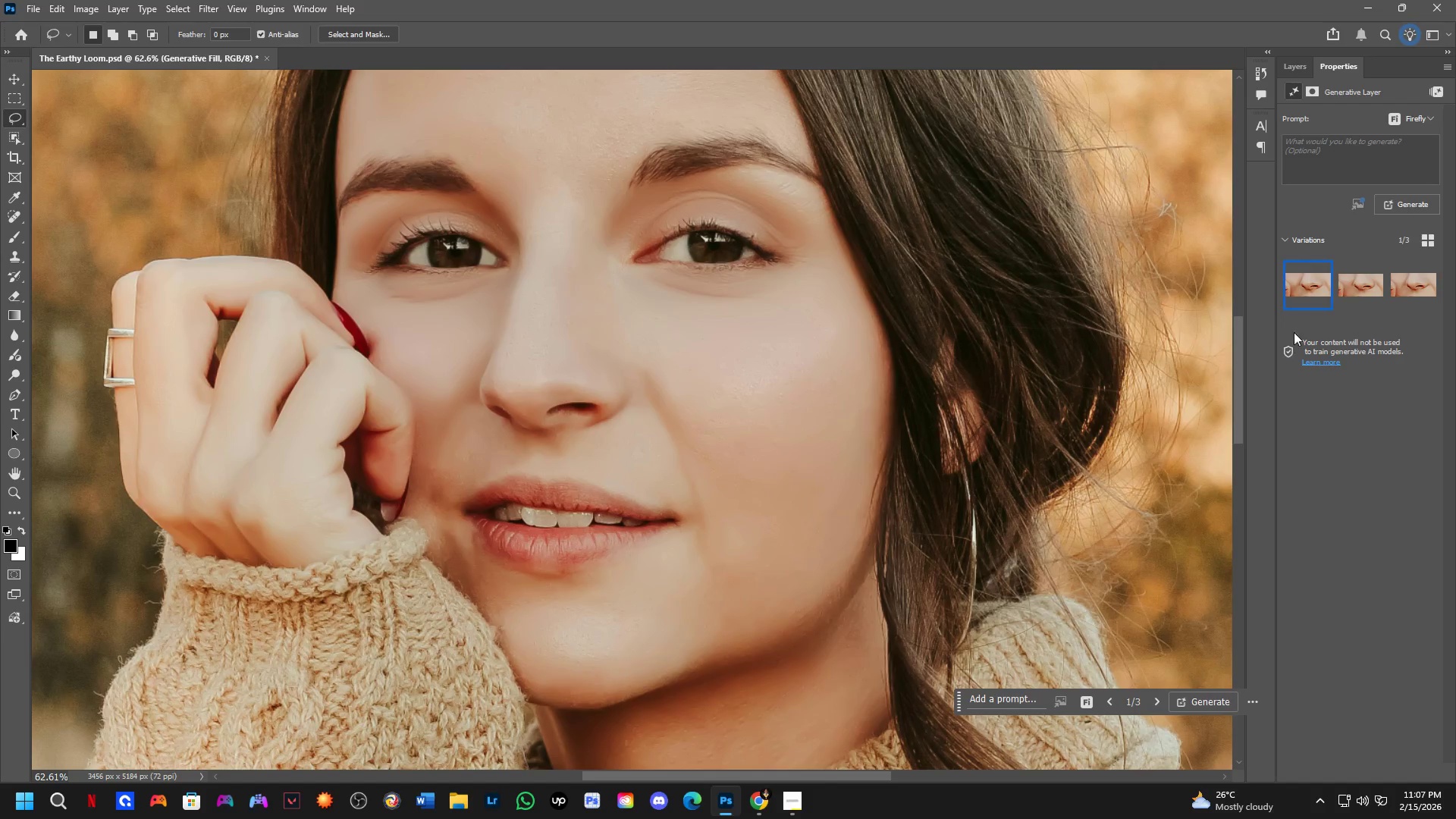 
left_click_drag(start_coordinate=[479, 551], to_coordinate=[417, 461])
 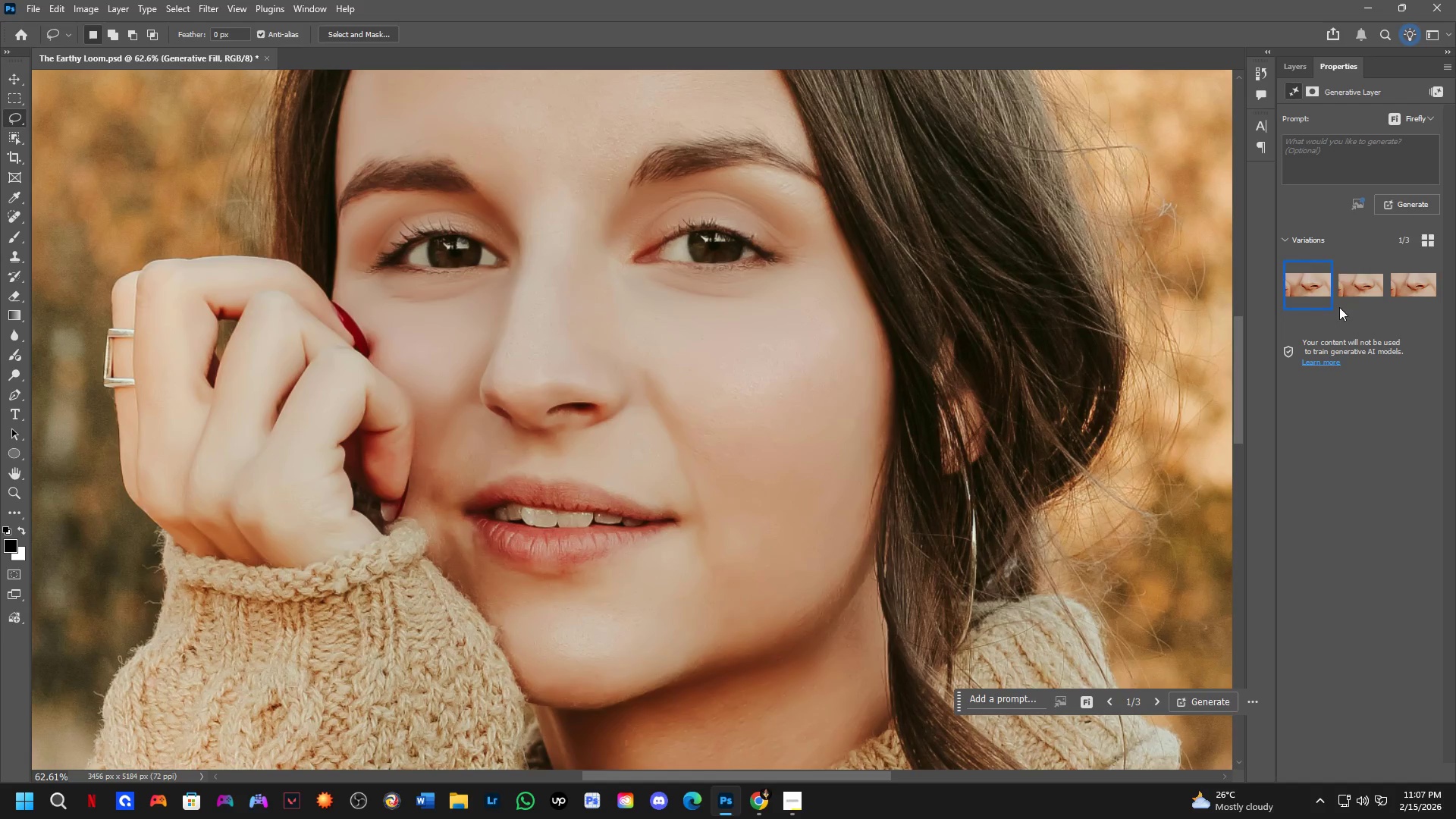 
left_click([1353, 289])
 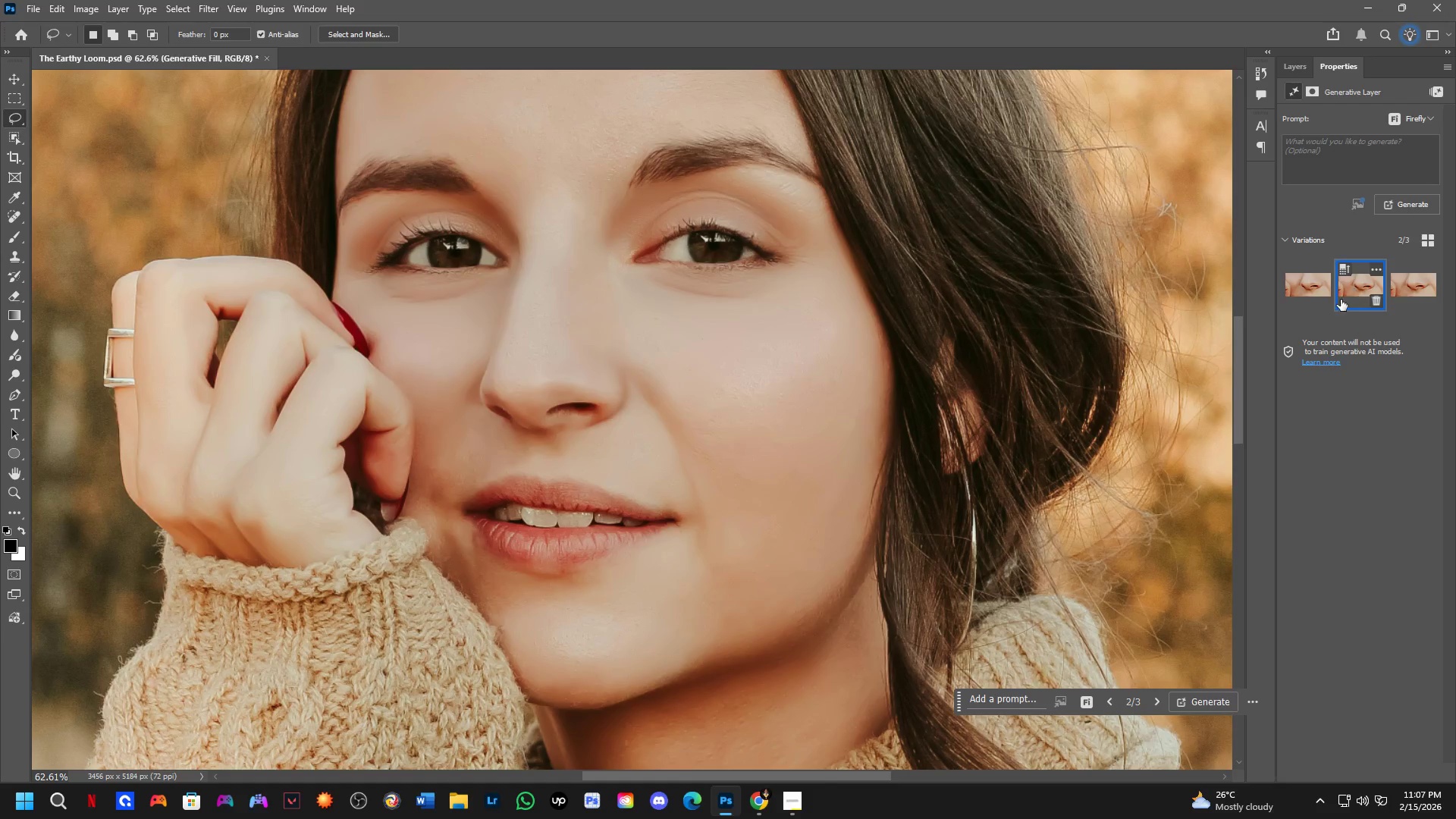 
hold_key(key=Space, duration=0.56)
 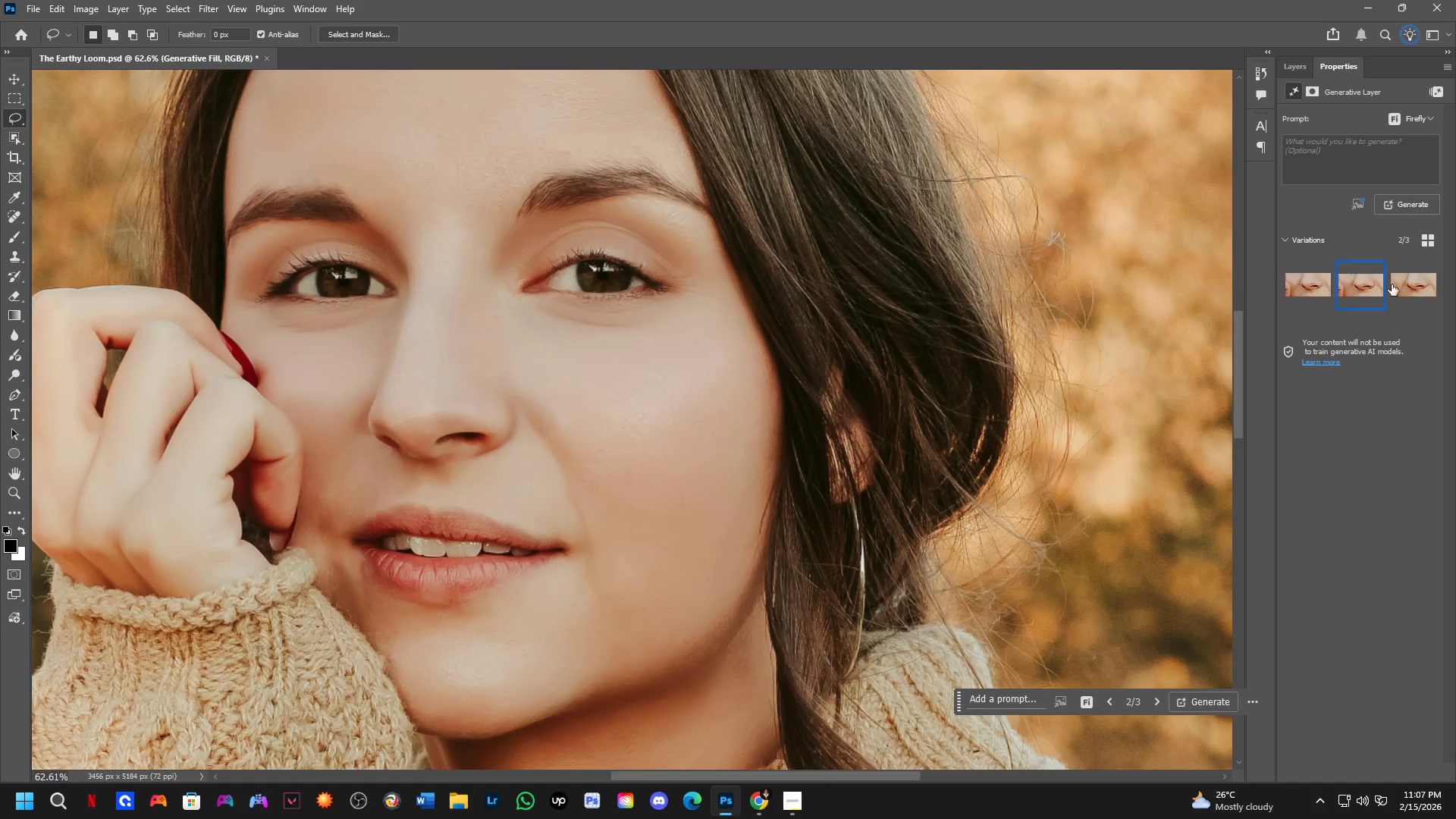 
left_click_drag(start_coordinate=[924, 362], to_coordinate=[812, 392])
 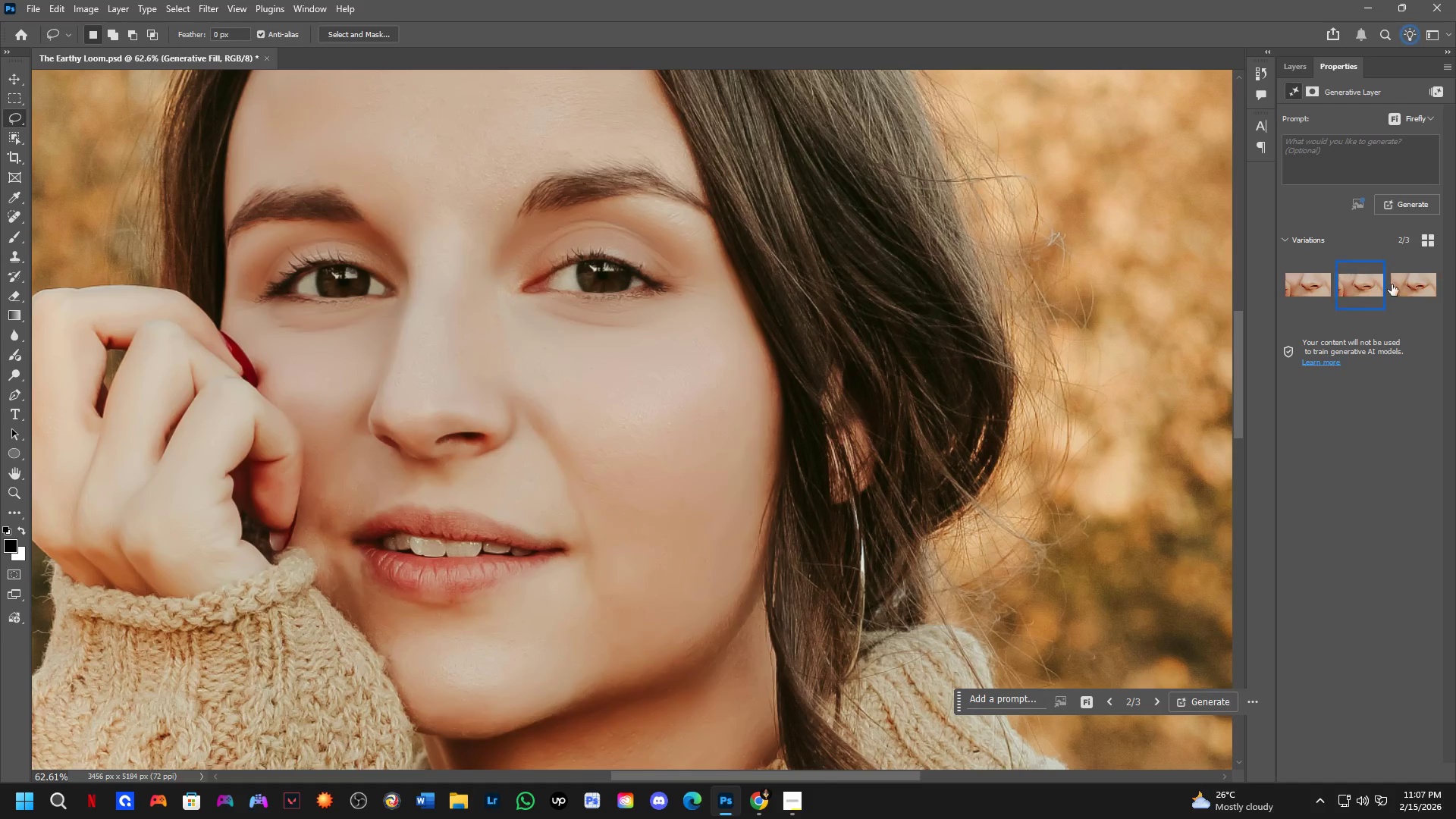 
left_click([1410, 282])
 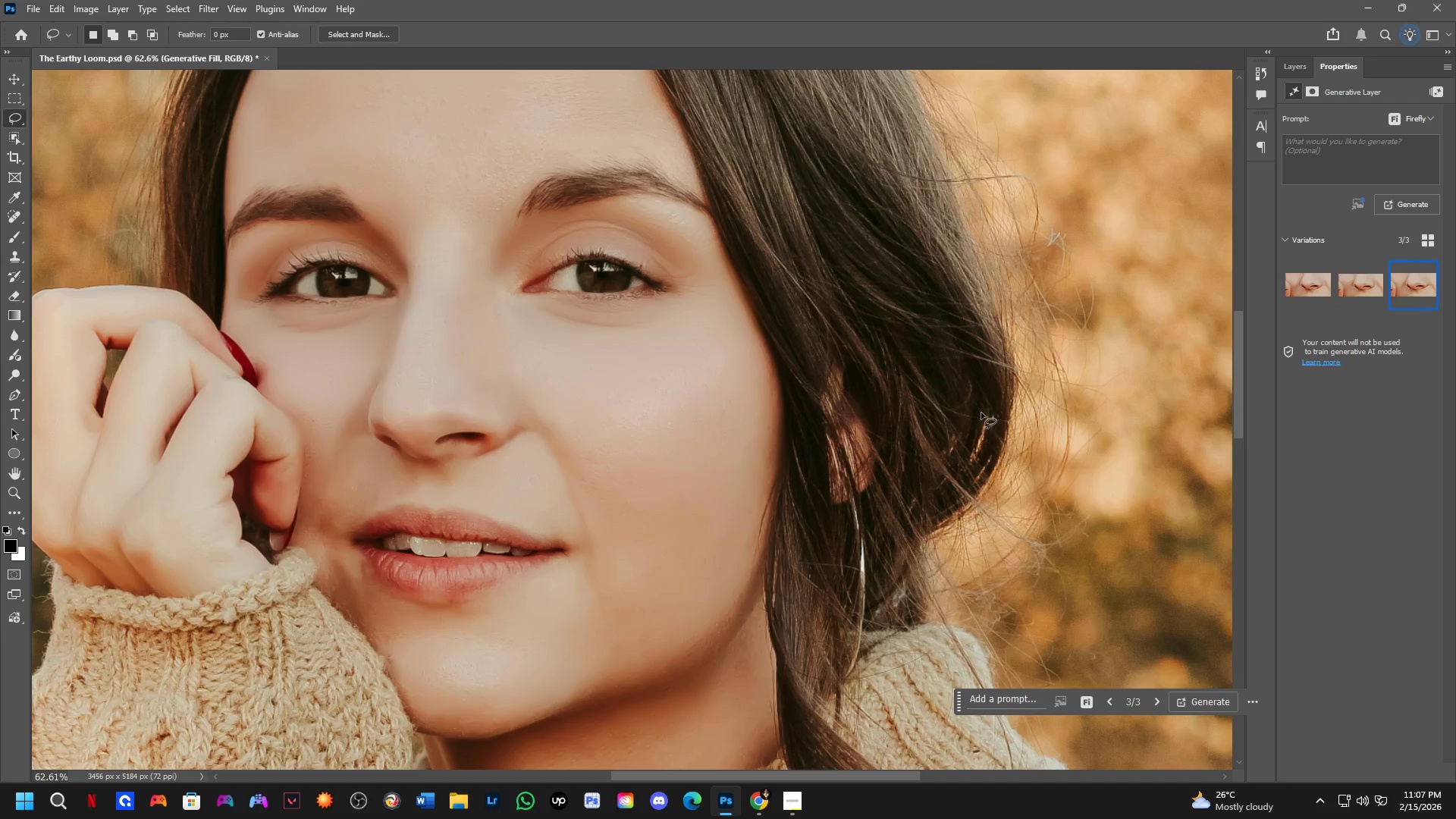 
hold_key(key=Space, duration=0.61)
 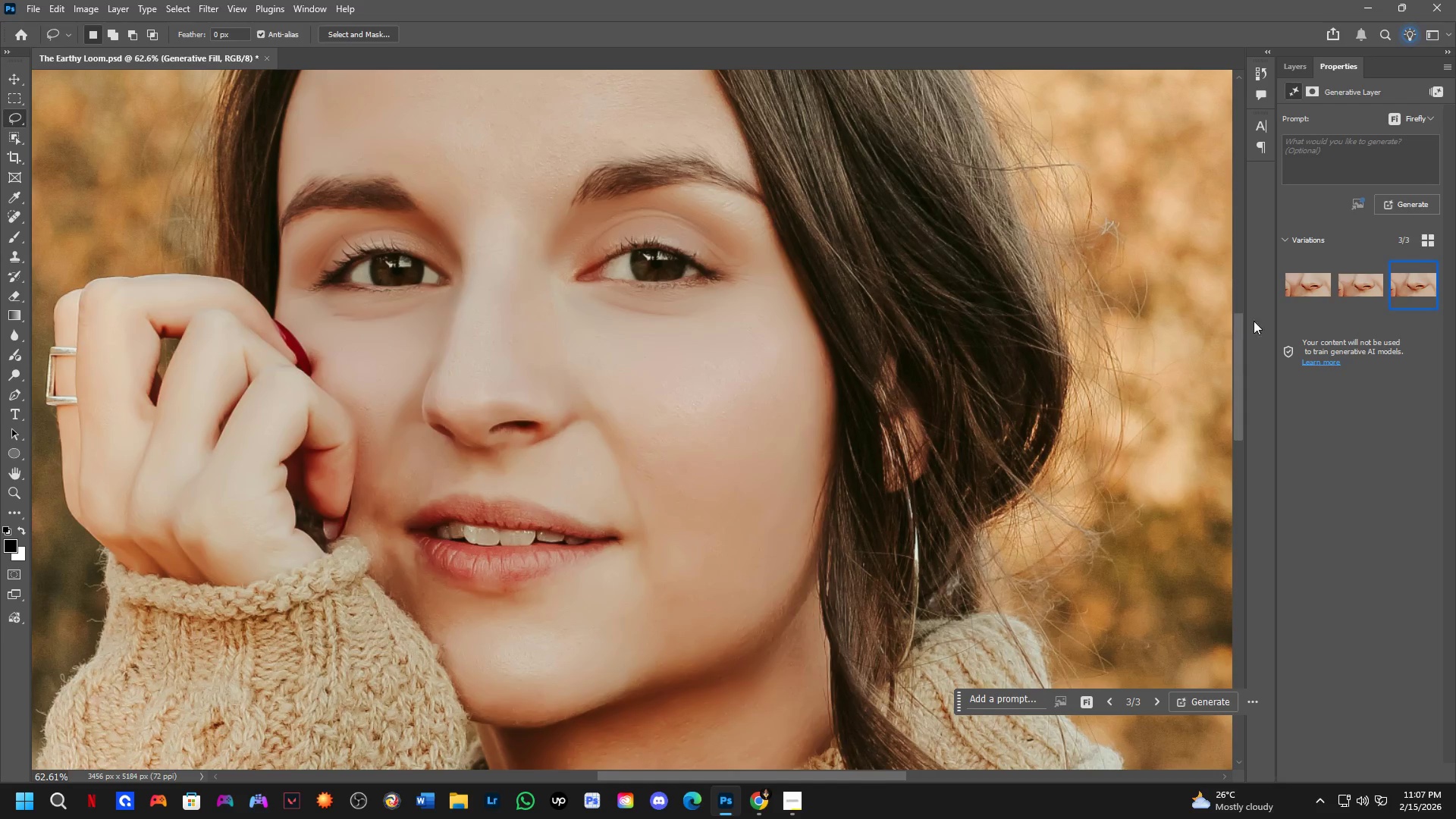 
left_click_drag(start_coordinate=[750, 431], to_coordinate=[804, 420])
 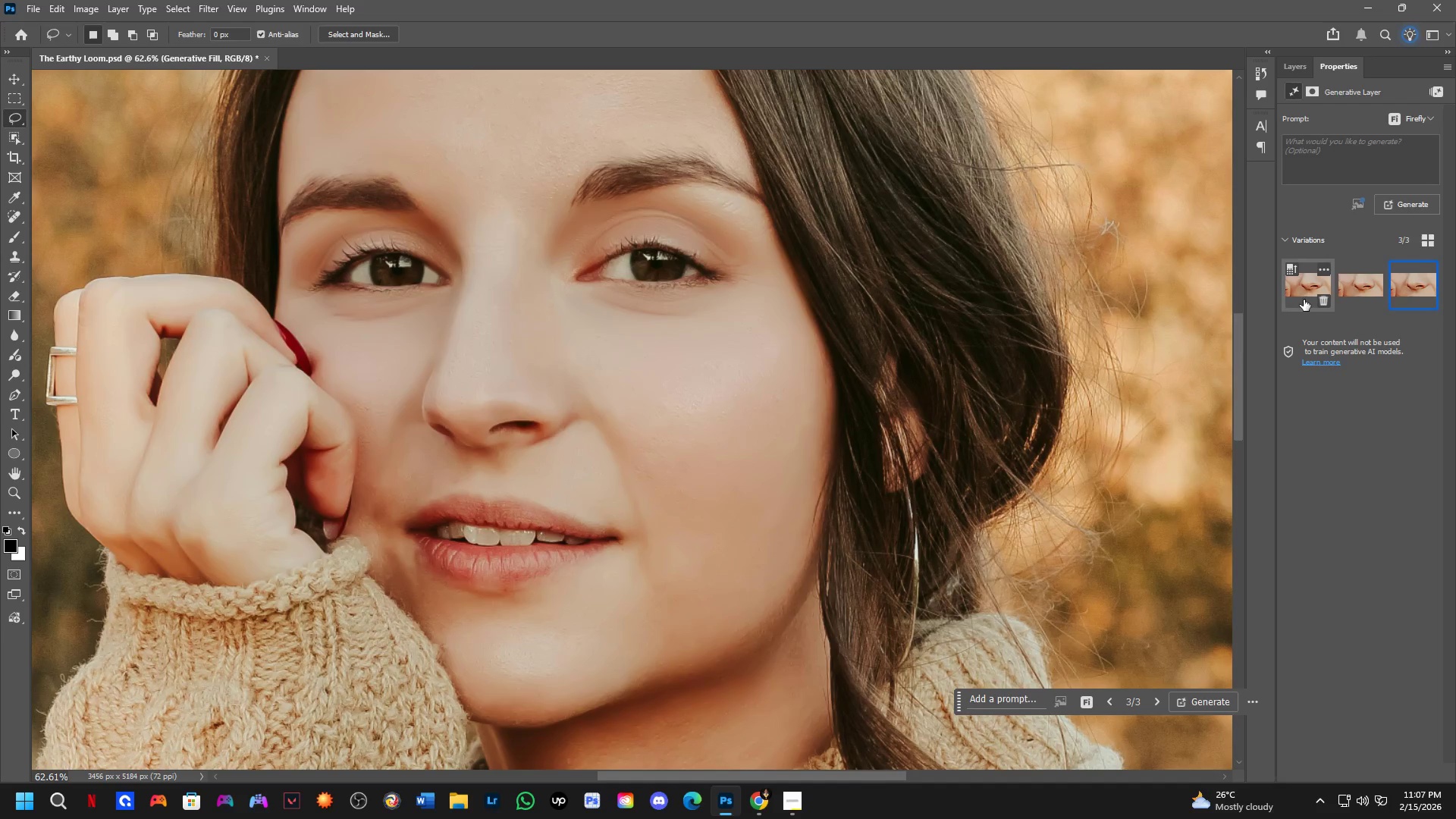 
left_click([1305, 287])
 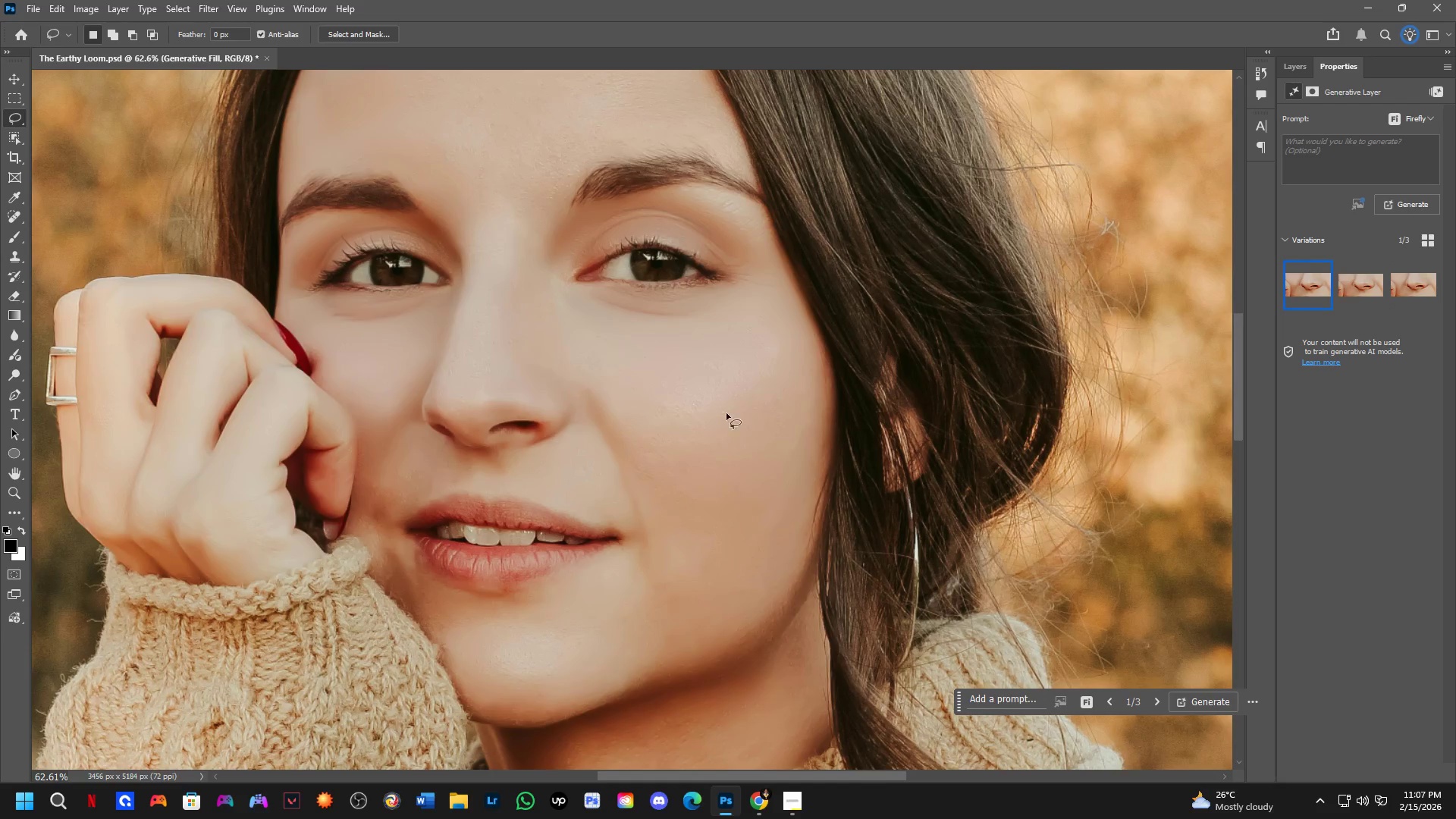 
hold_key(key=Space, duration=0.59)
 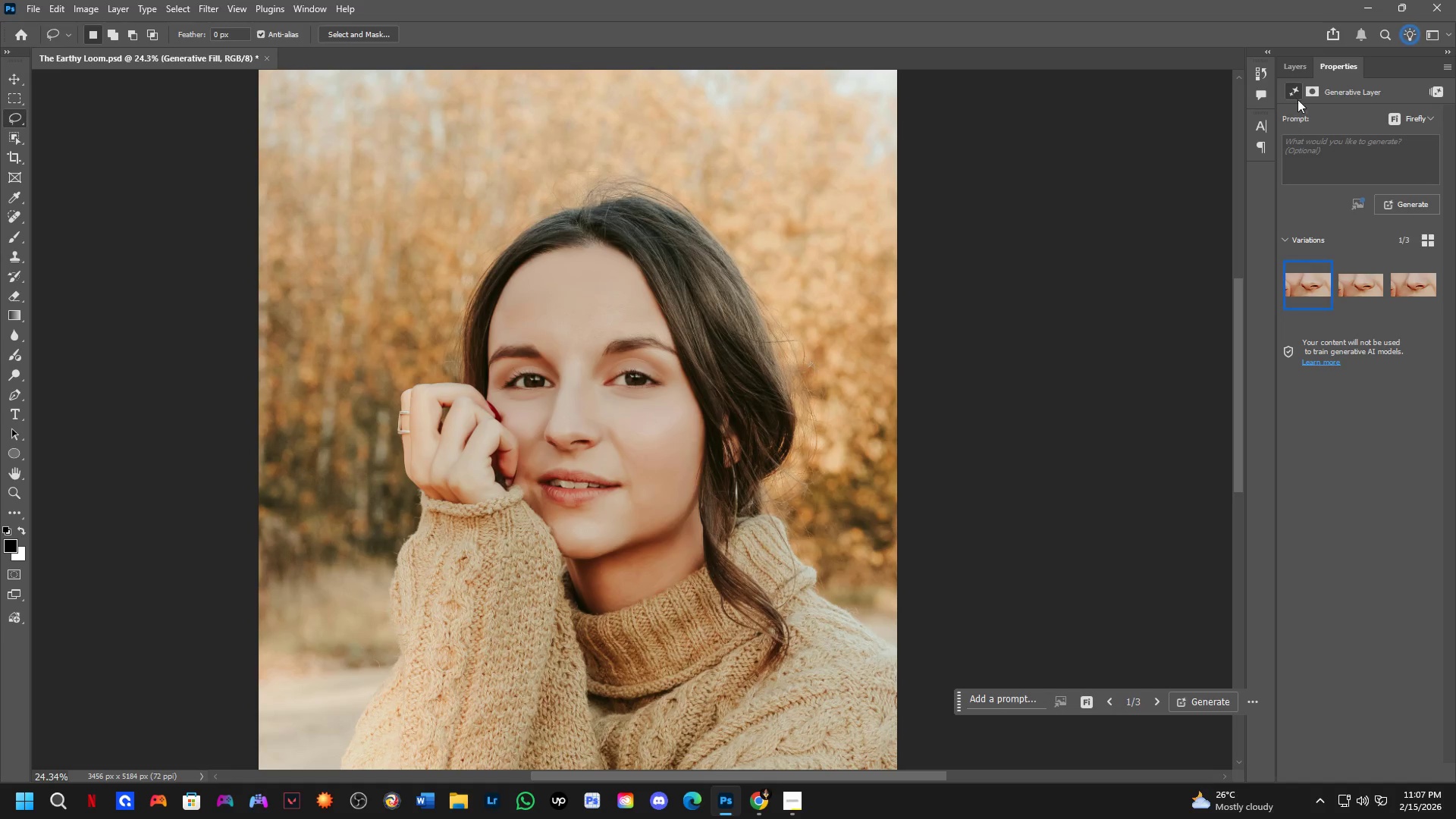 
left_click_drag(start_coordinate=[650, 450], to_coordinate=[643, 470])
 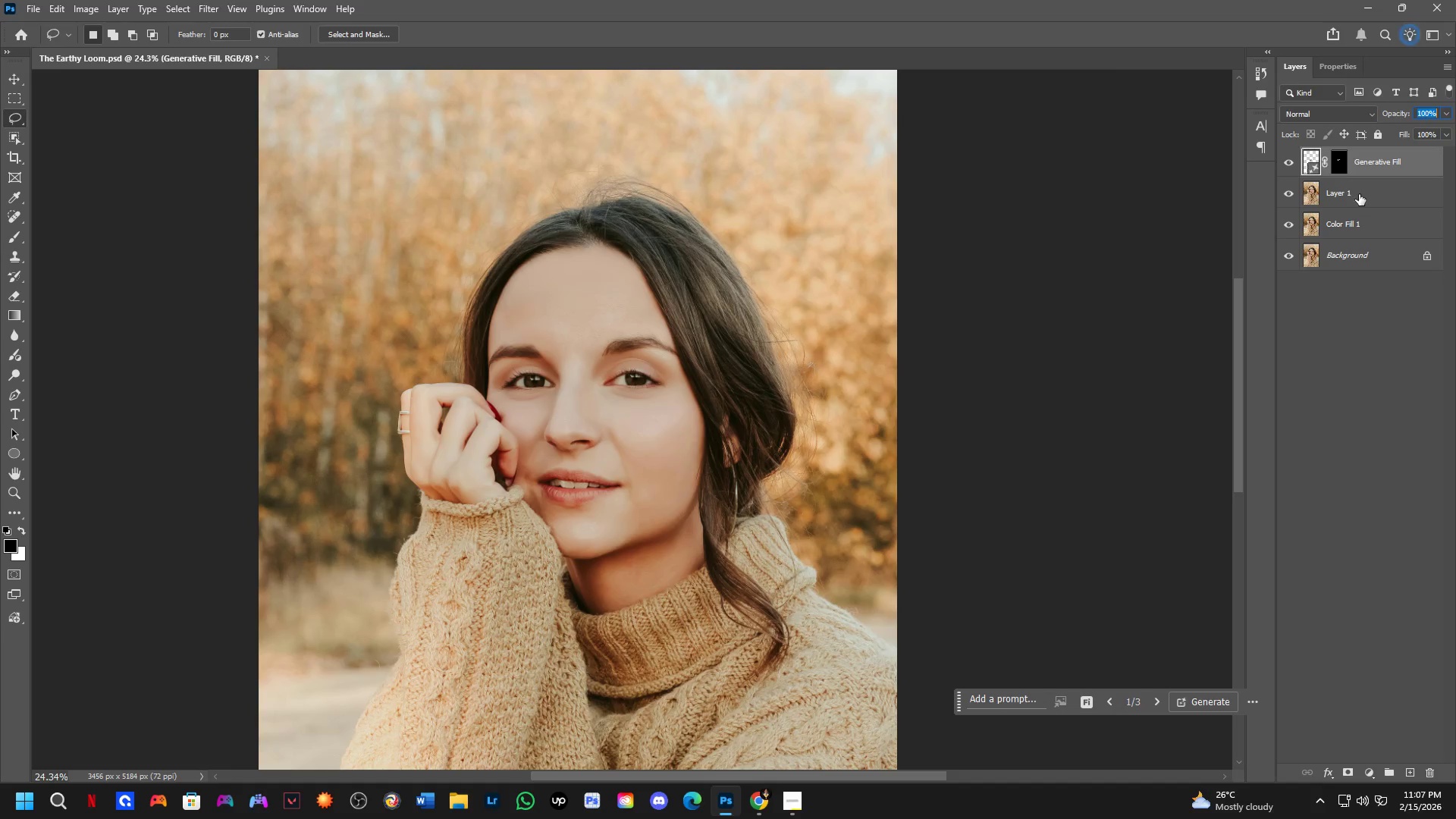 
scroll: coordinate [632, 421], scroll_direction: down, amount: 10.0
 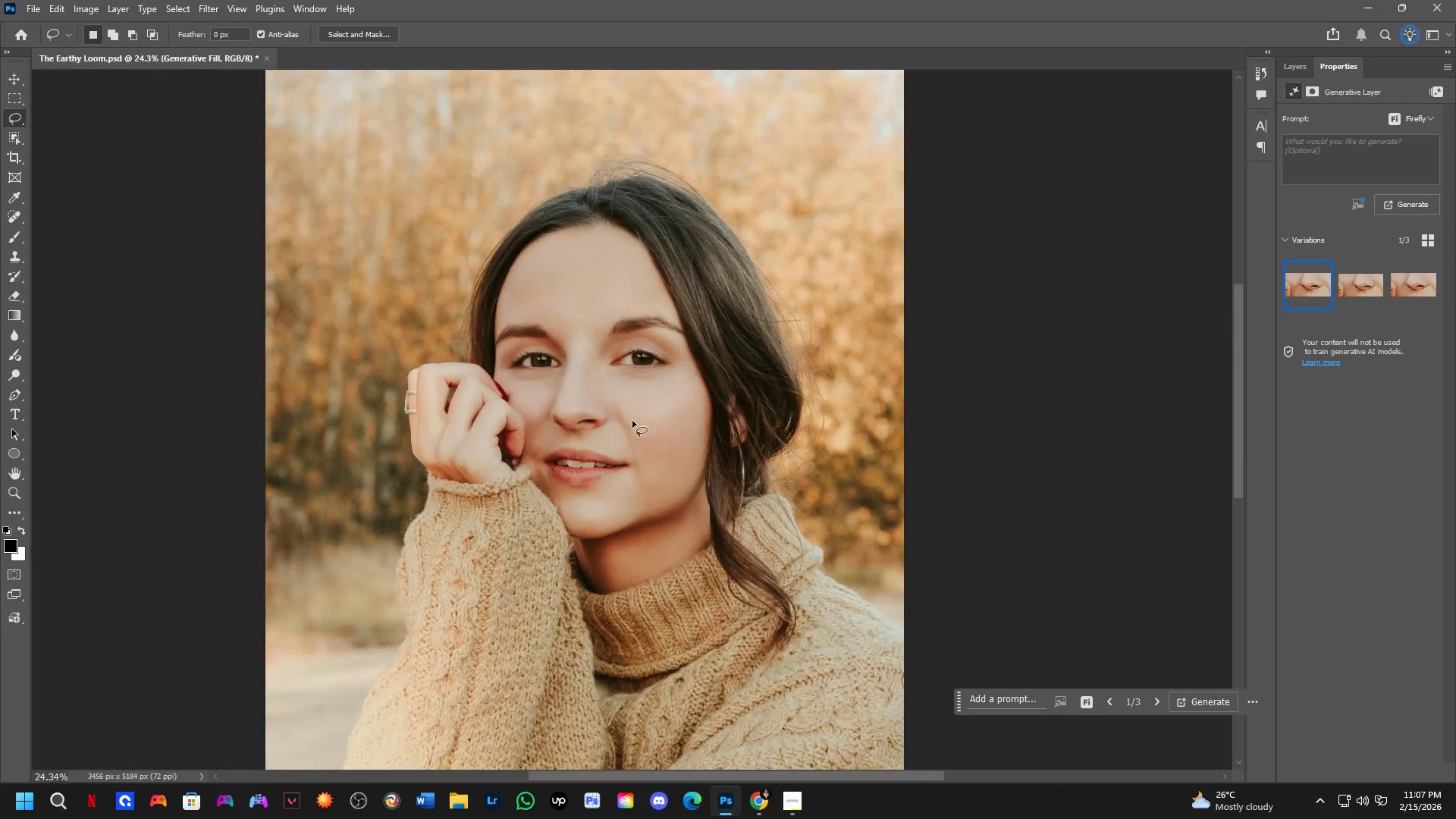 
key(Control+ControlLeft)
 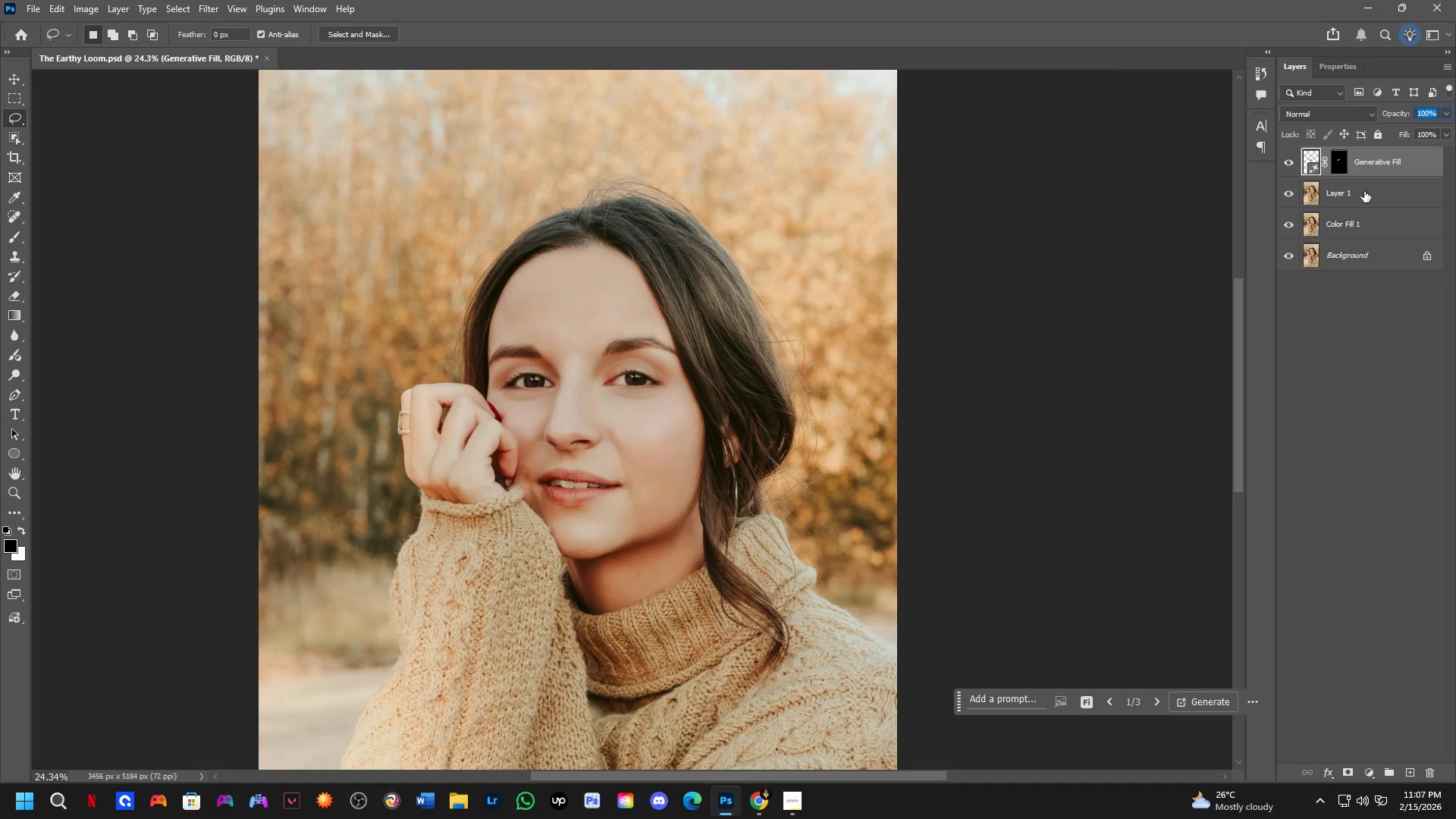 
key(Control+Shift+ShiftLeft)
 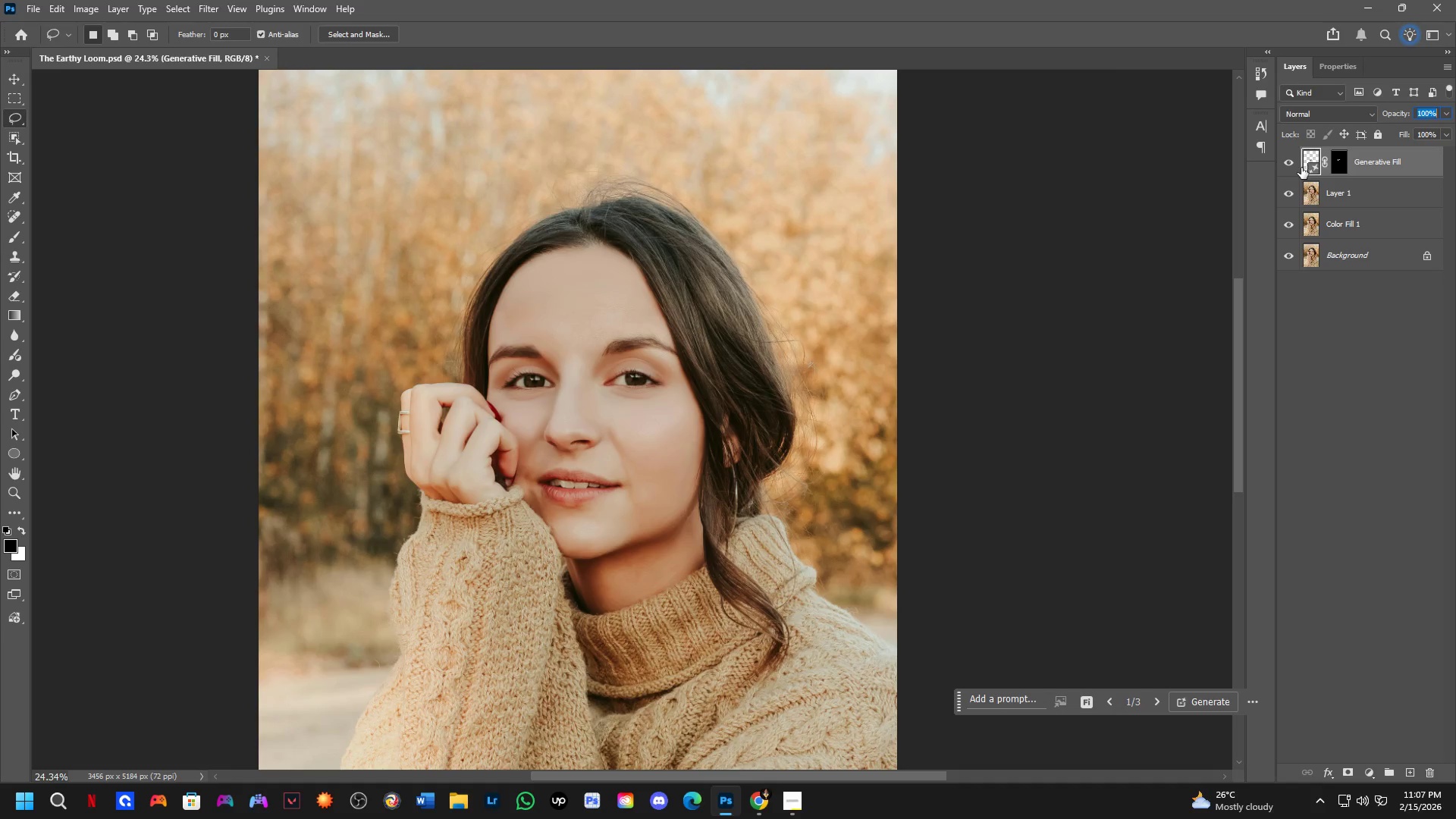 
key(NumpadEnter)
 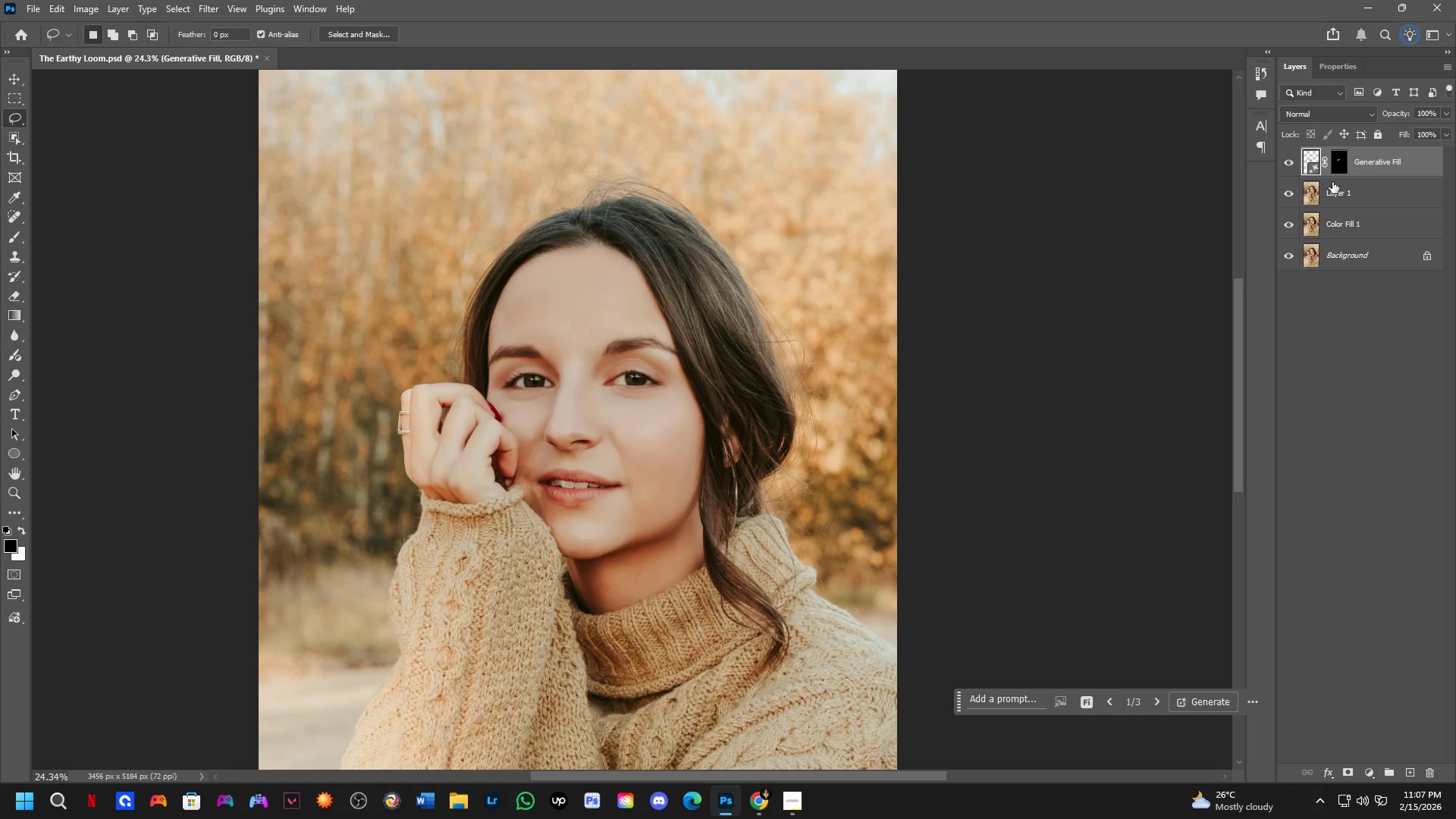 
key(Control+Shift+ShiftLeft)
 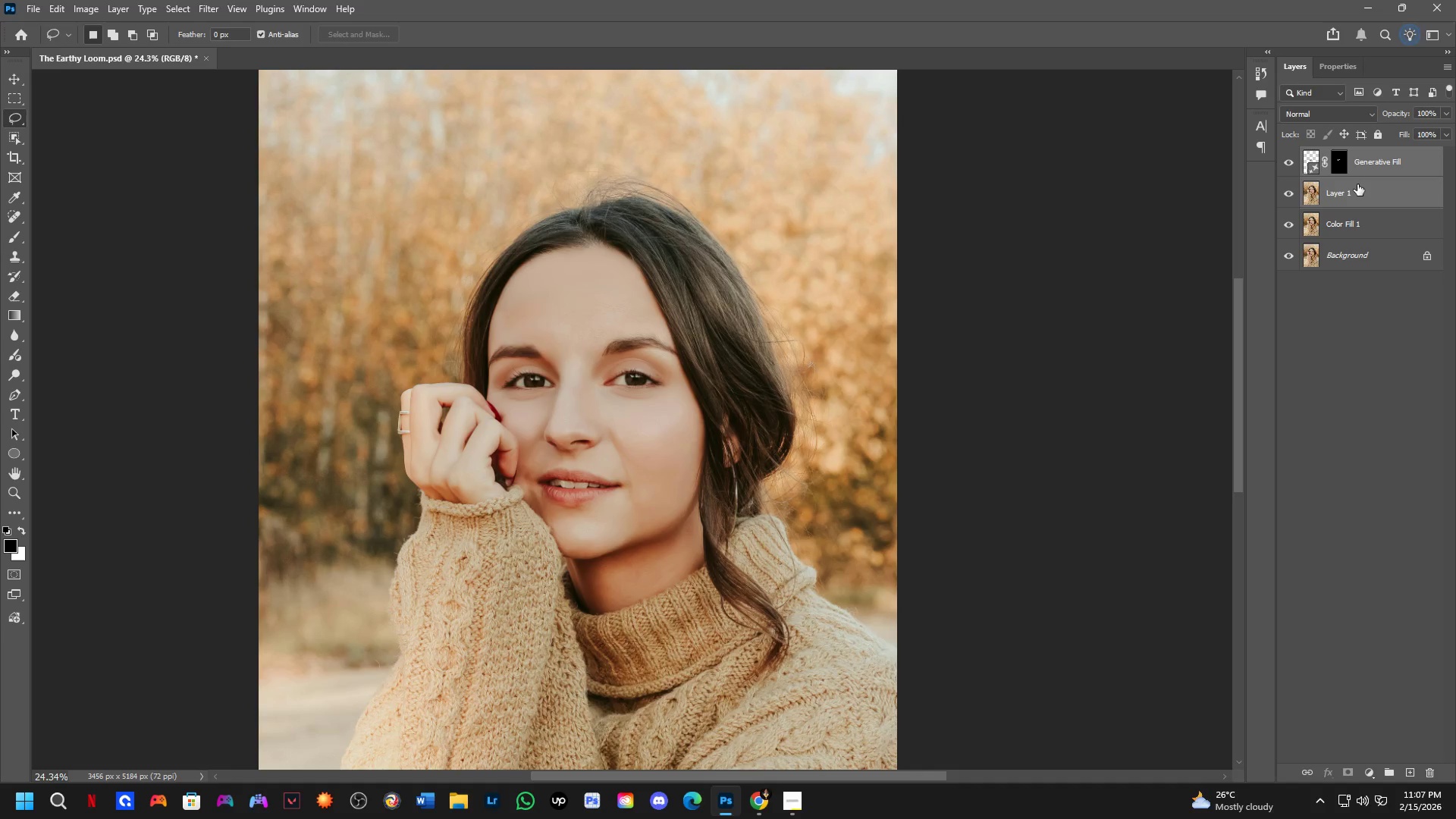 
key(Control+E)
 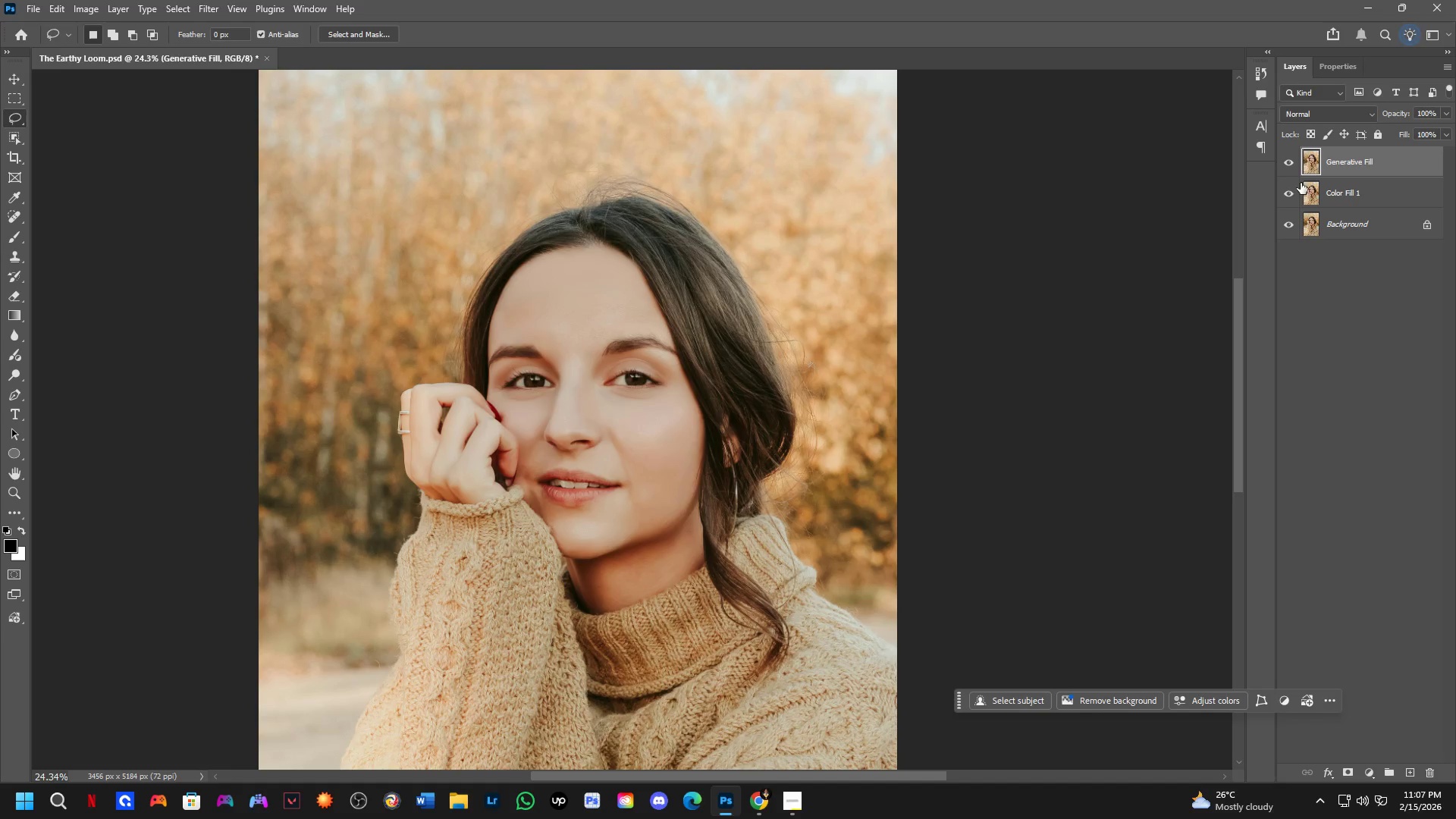 
left_click([1293, 189])
 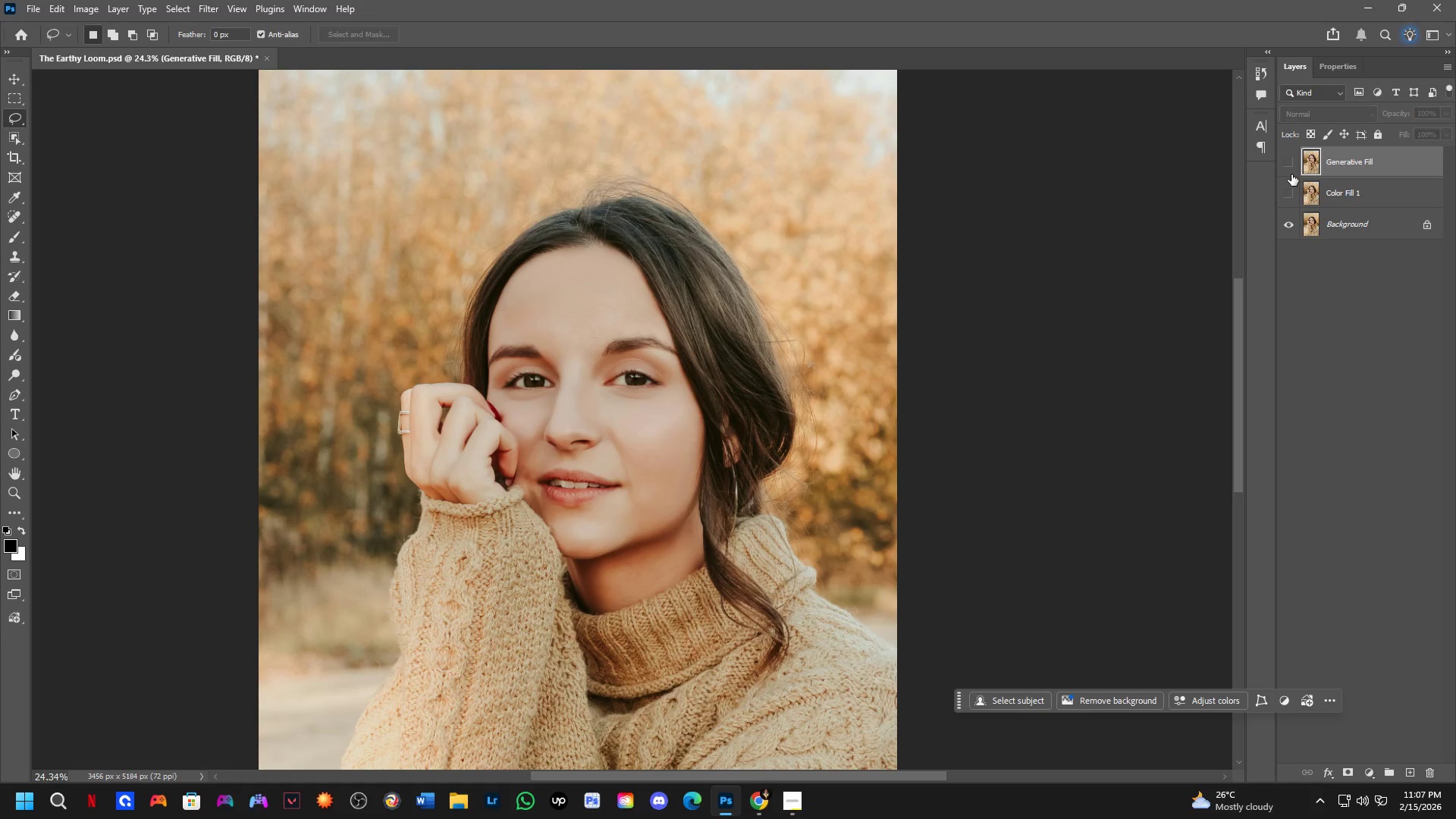 
triple_click([1291, 174])